 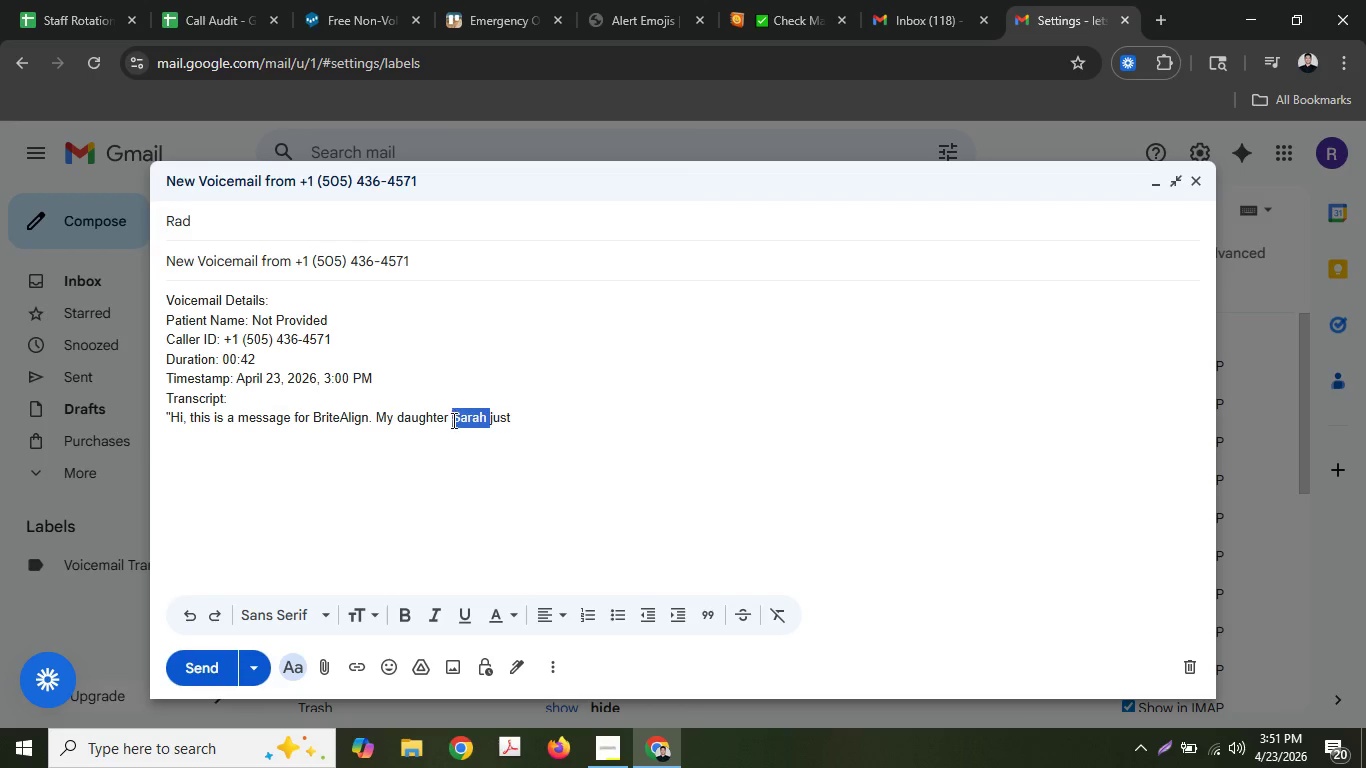 
key(Shift+ShiftLeft)
 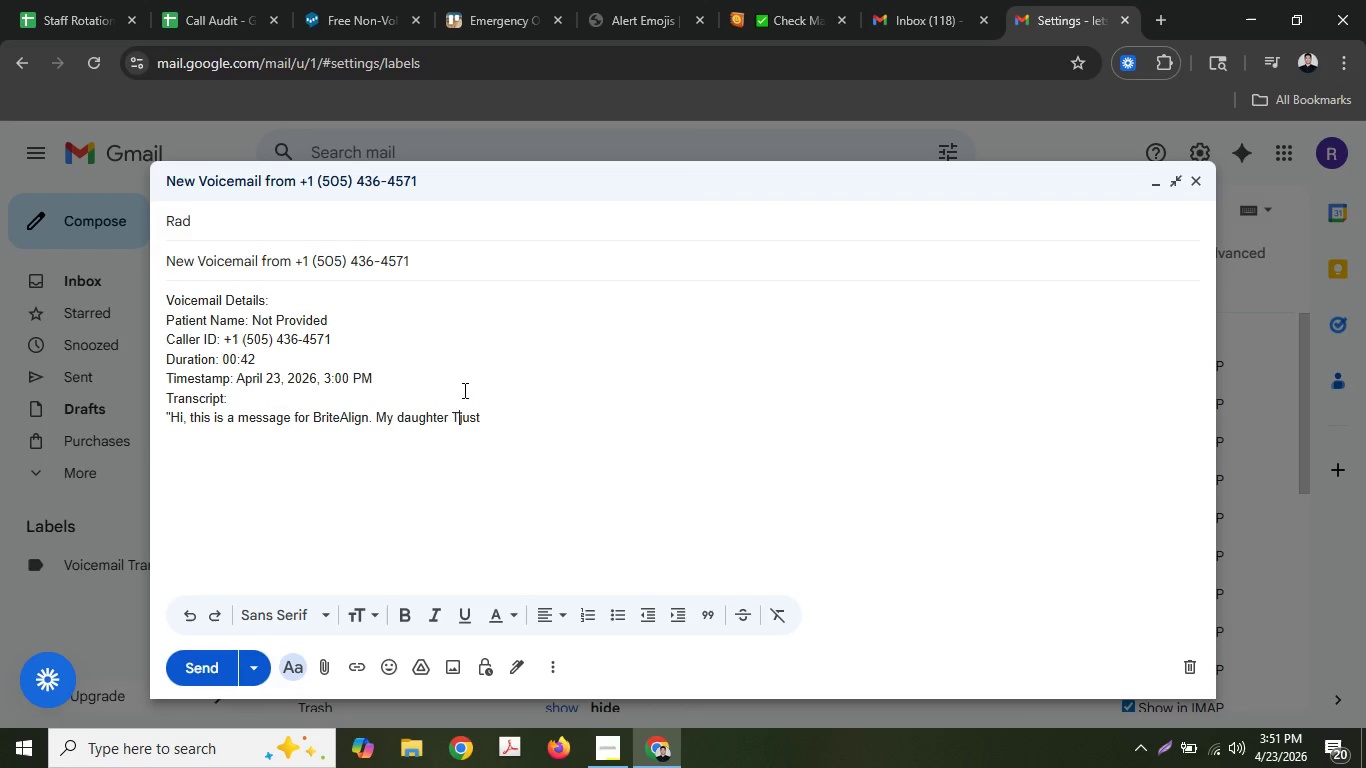 
type(Taylor Swif)
 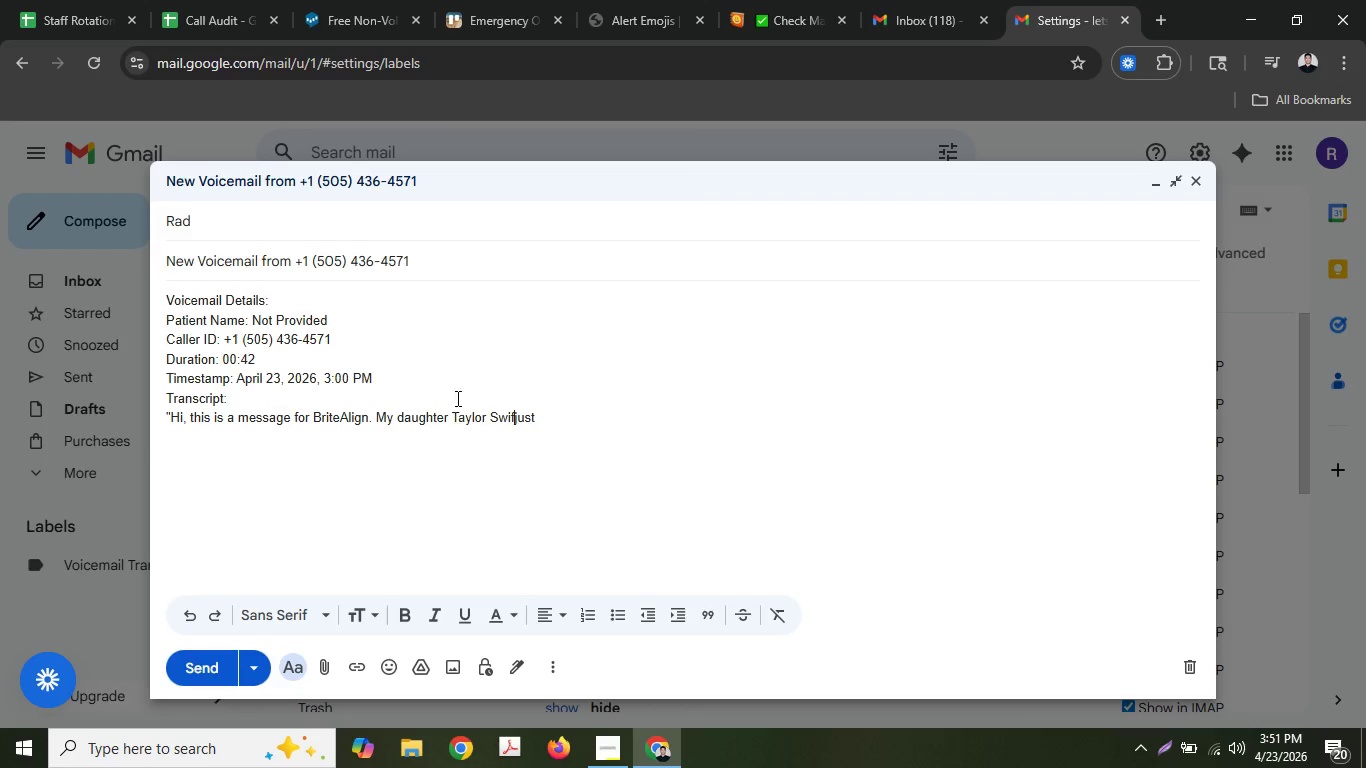 
key(T)
 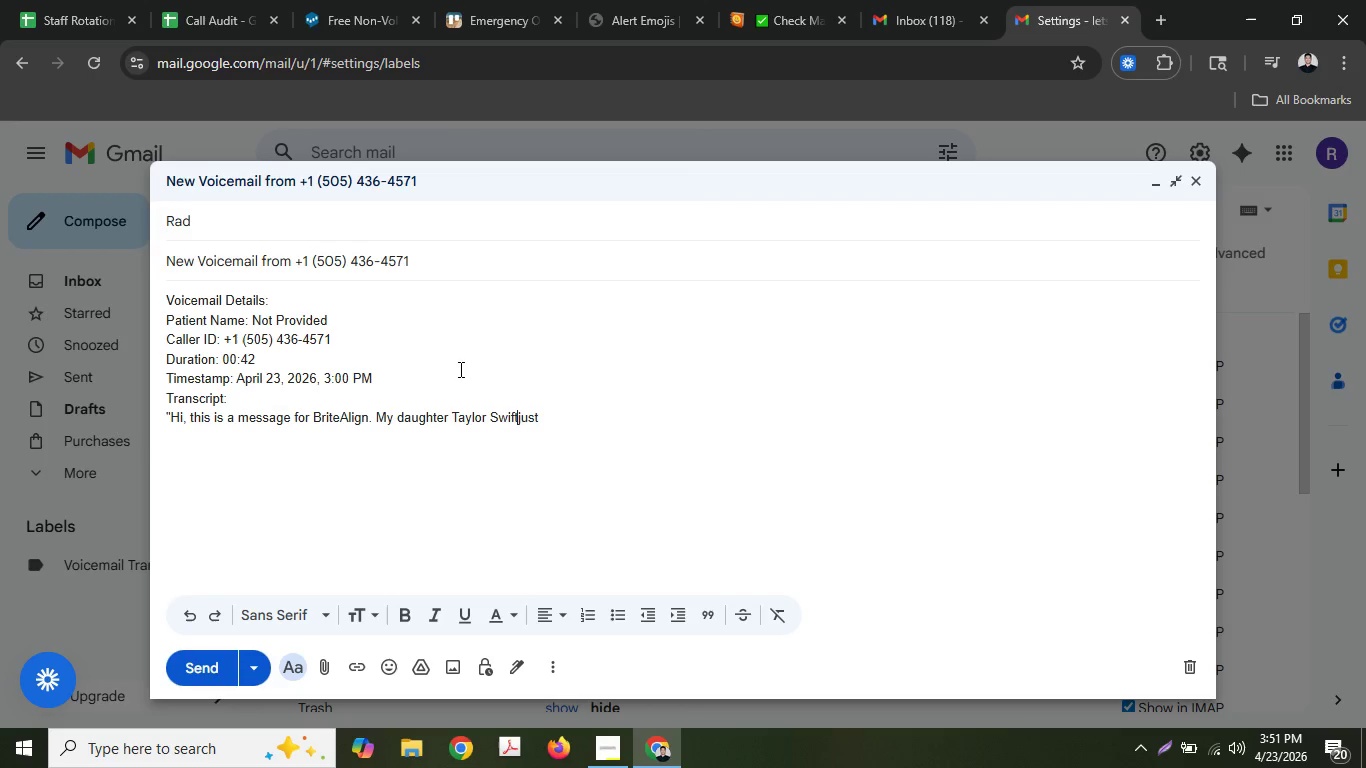 
key(Space)
 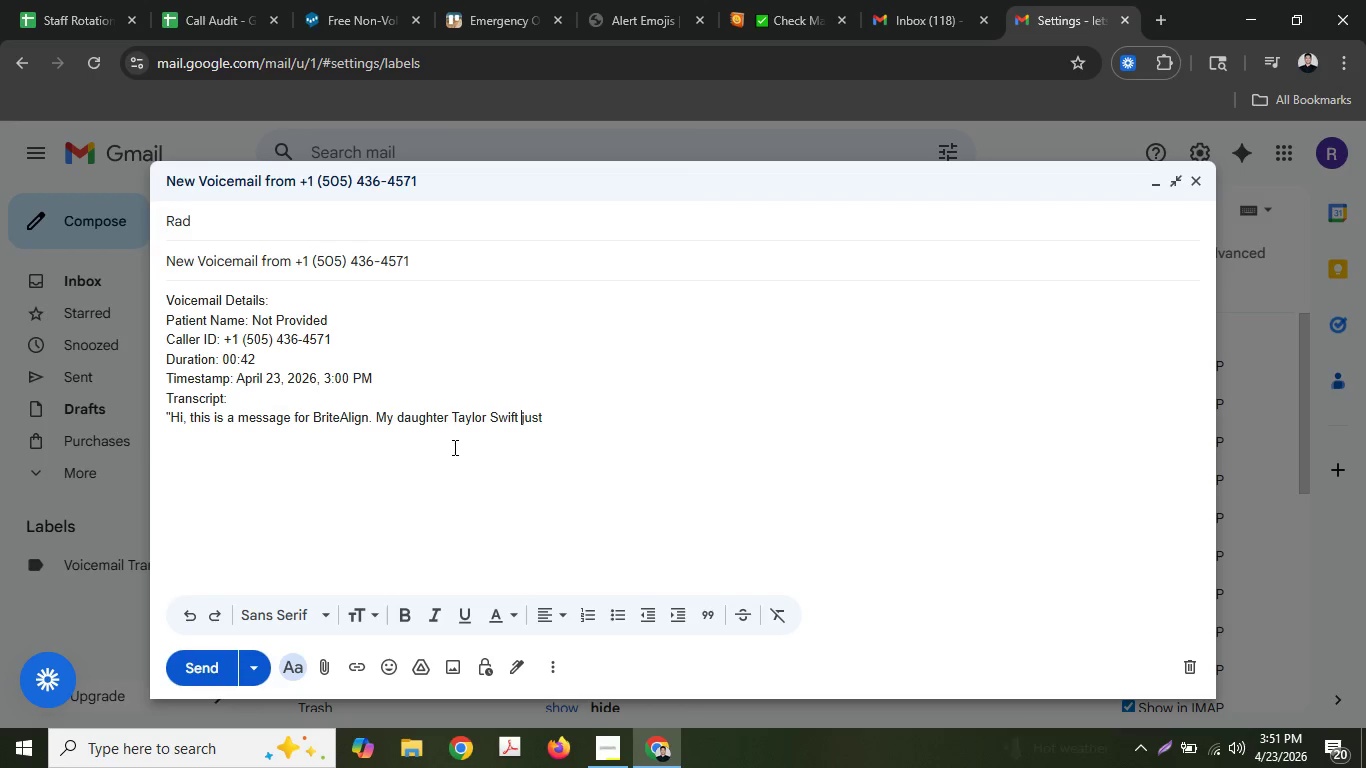 
key(ArrowDown)
 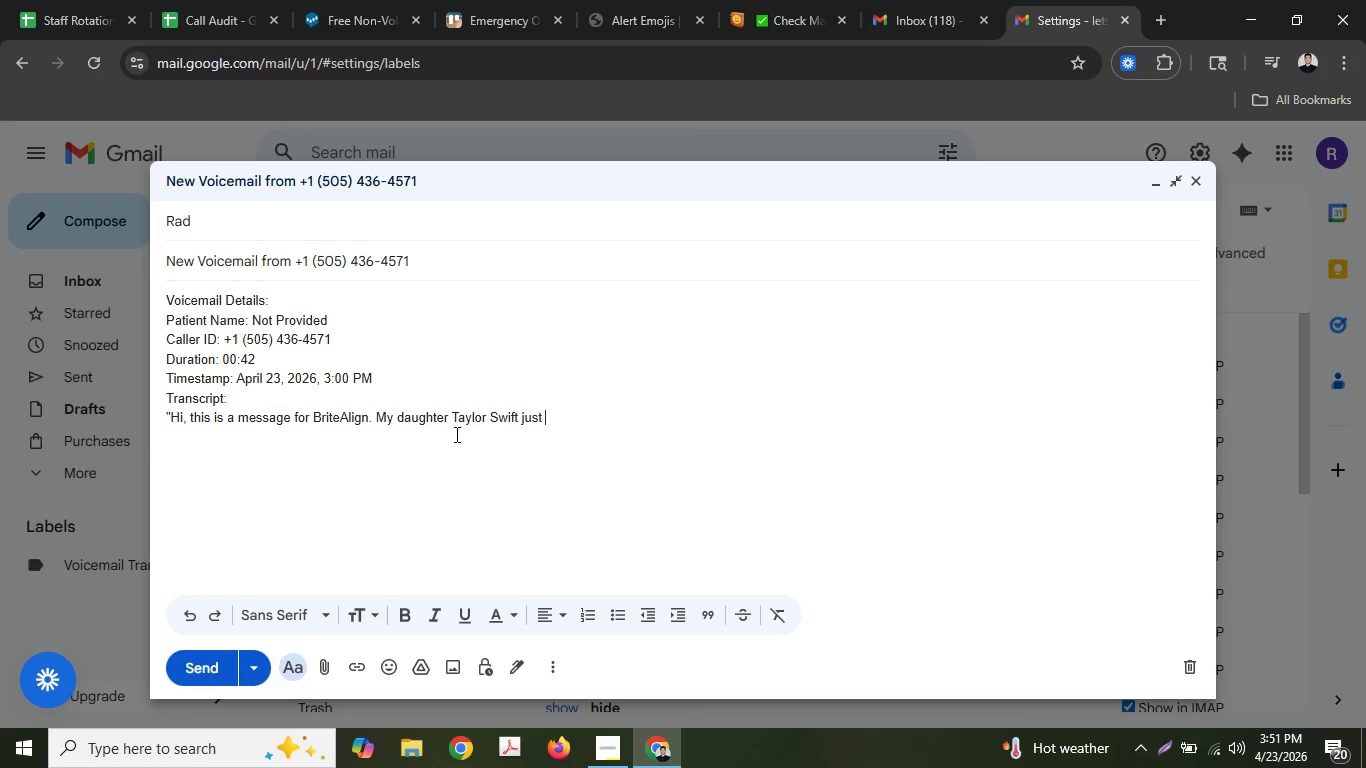 
type(called )
 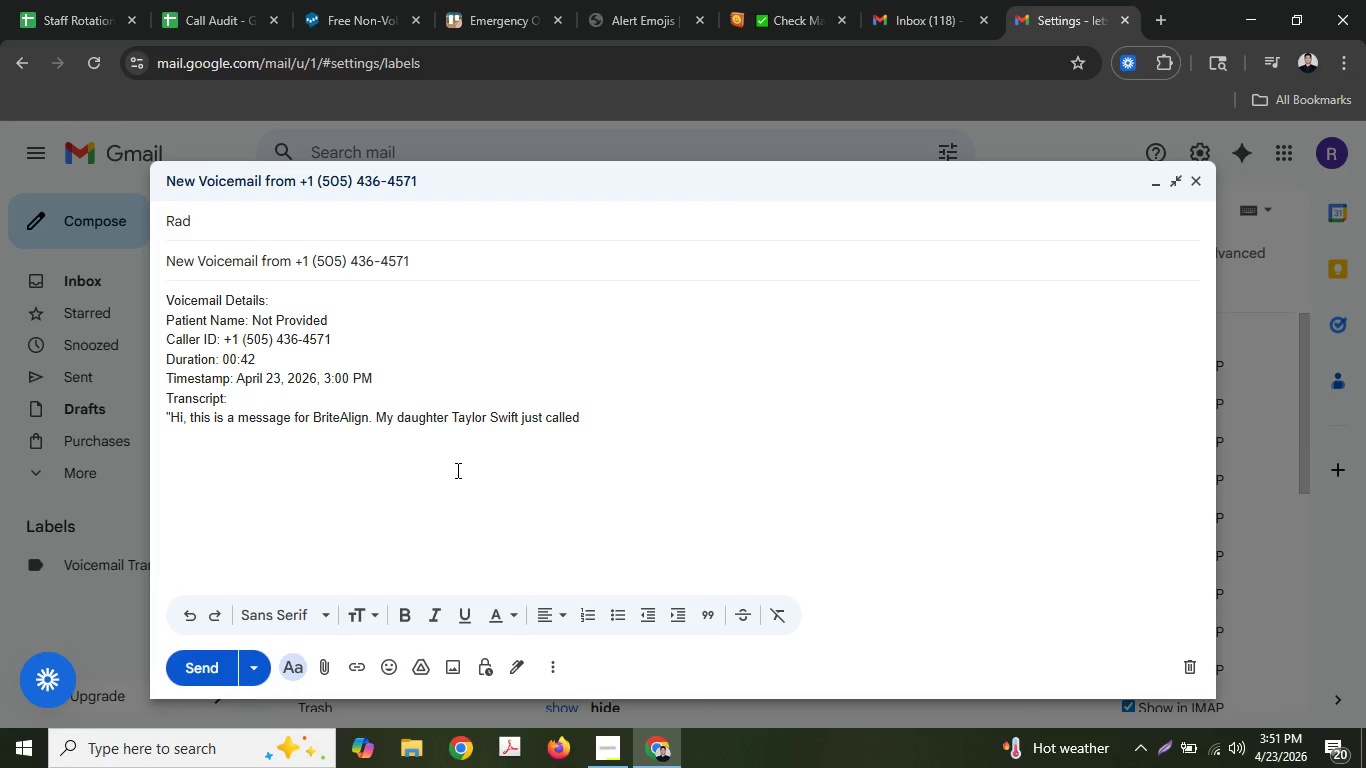 
type(me crin)
key(Backspace)
key(Backspace)
type(ying)
 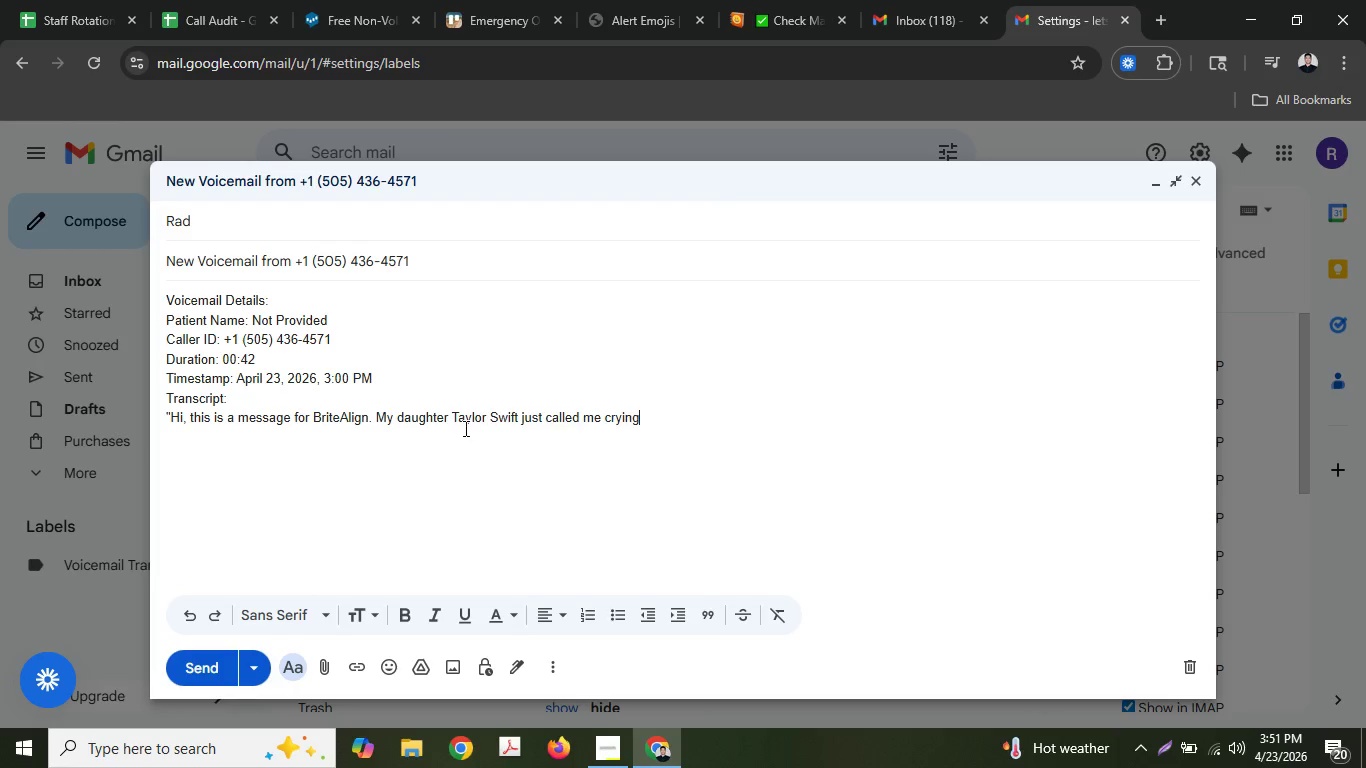 
type( because her)
 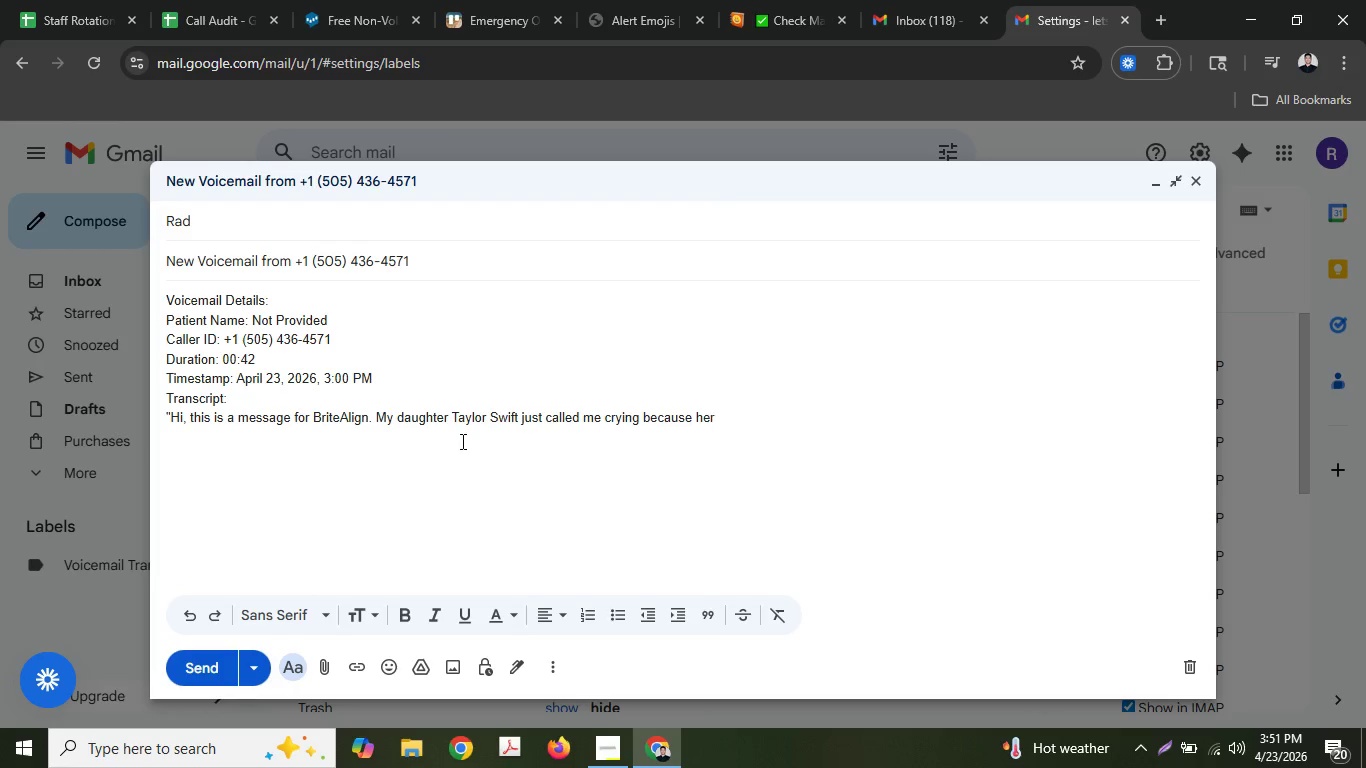 
type( back bracket )
 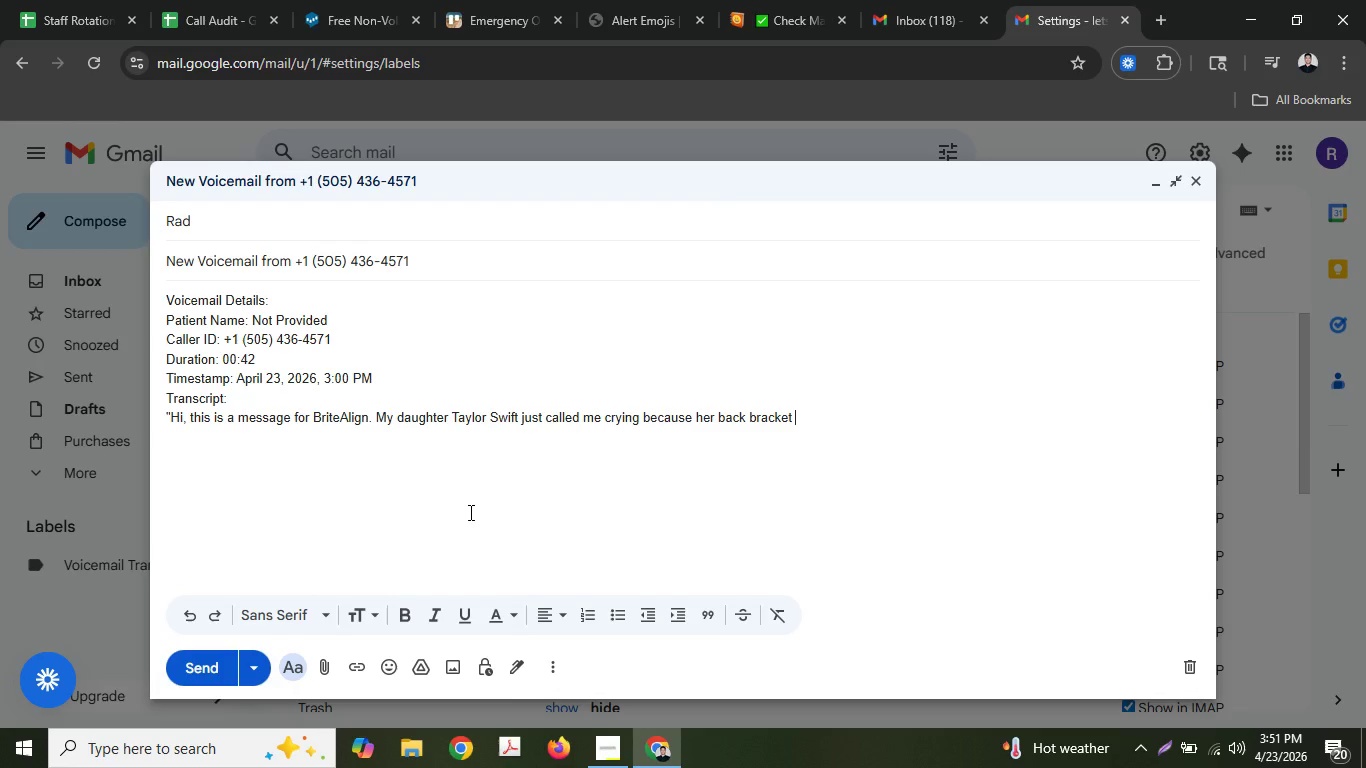 
type(is broken is )
key(Backspace)
key(Backspace)
key(Backspace)
type(and )
 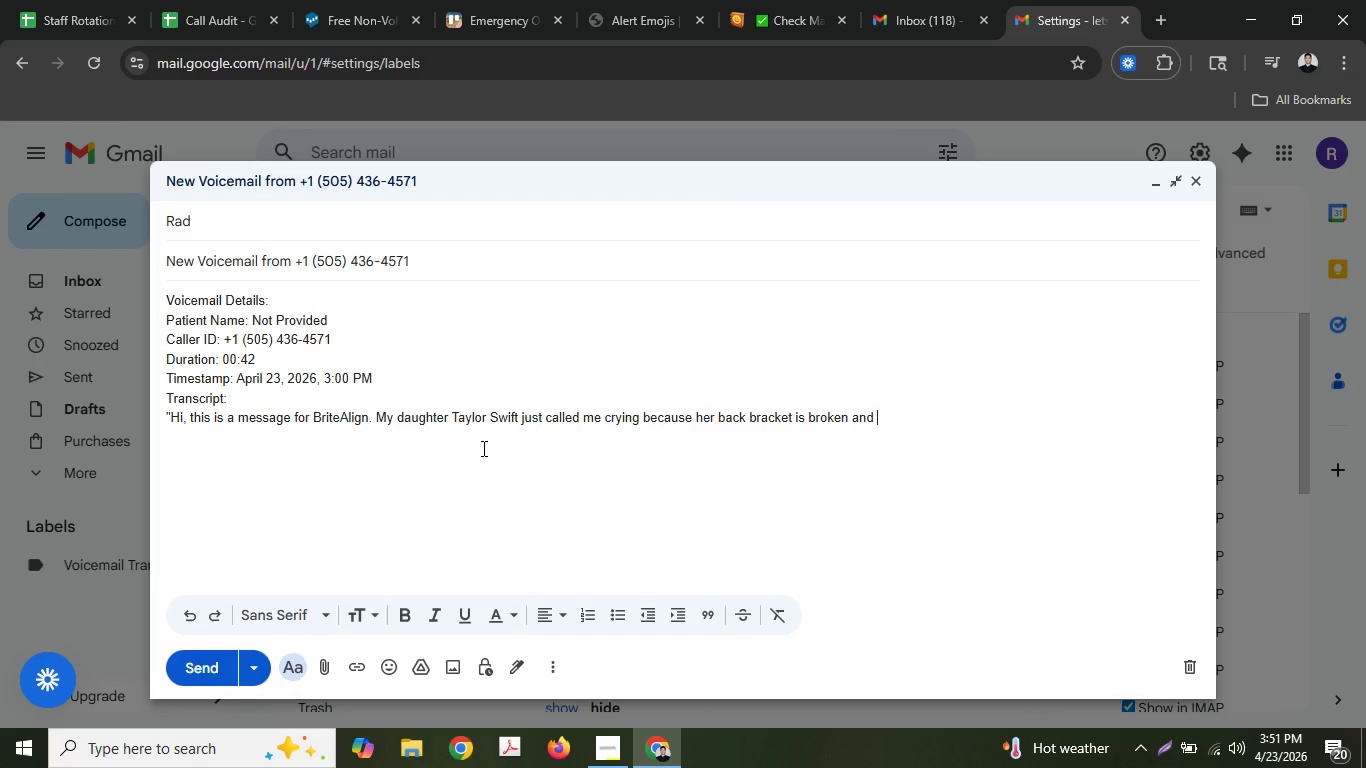 
type(the wire is pol)
key(Backspace)
type(king)
 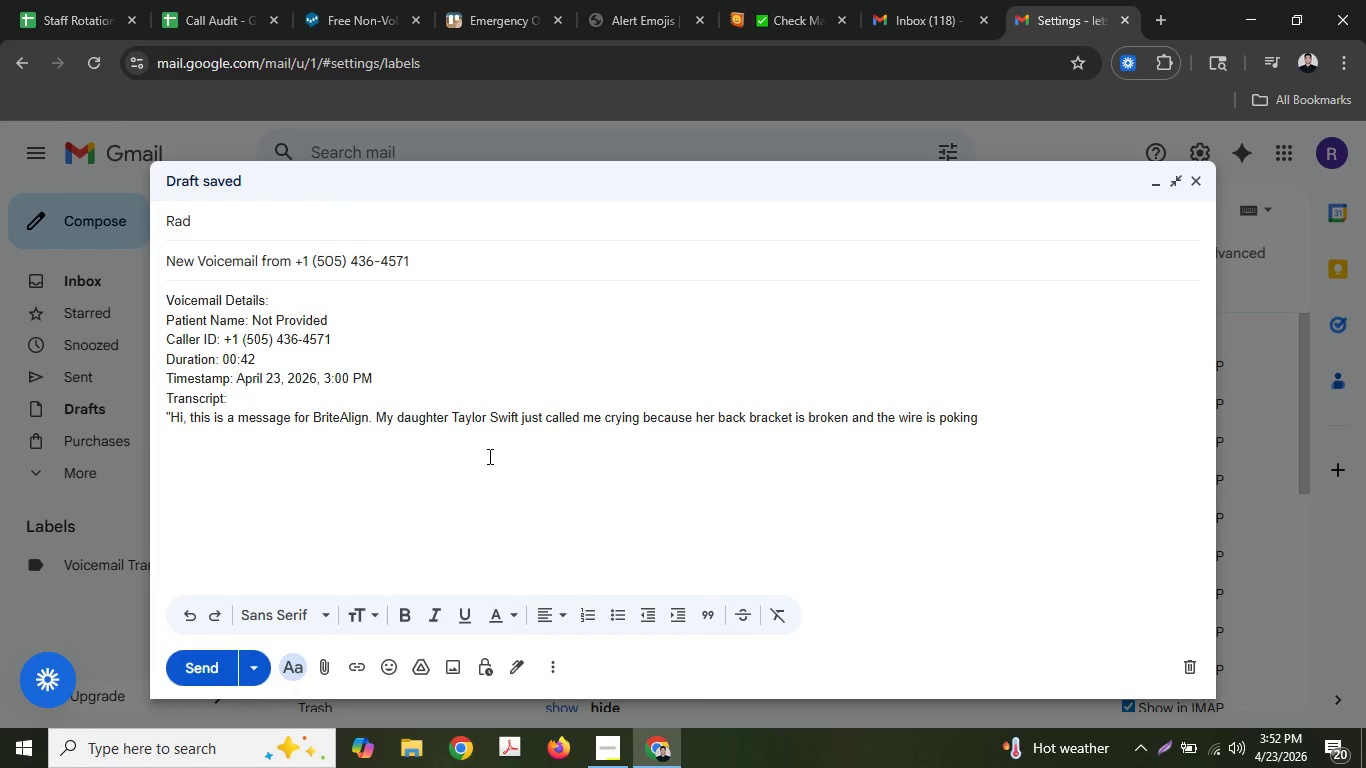 
type( into her chec)
key(Backspace)
type(ek.)
 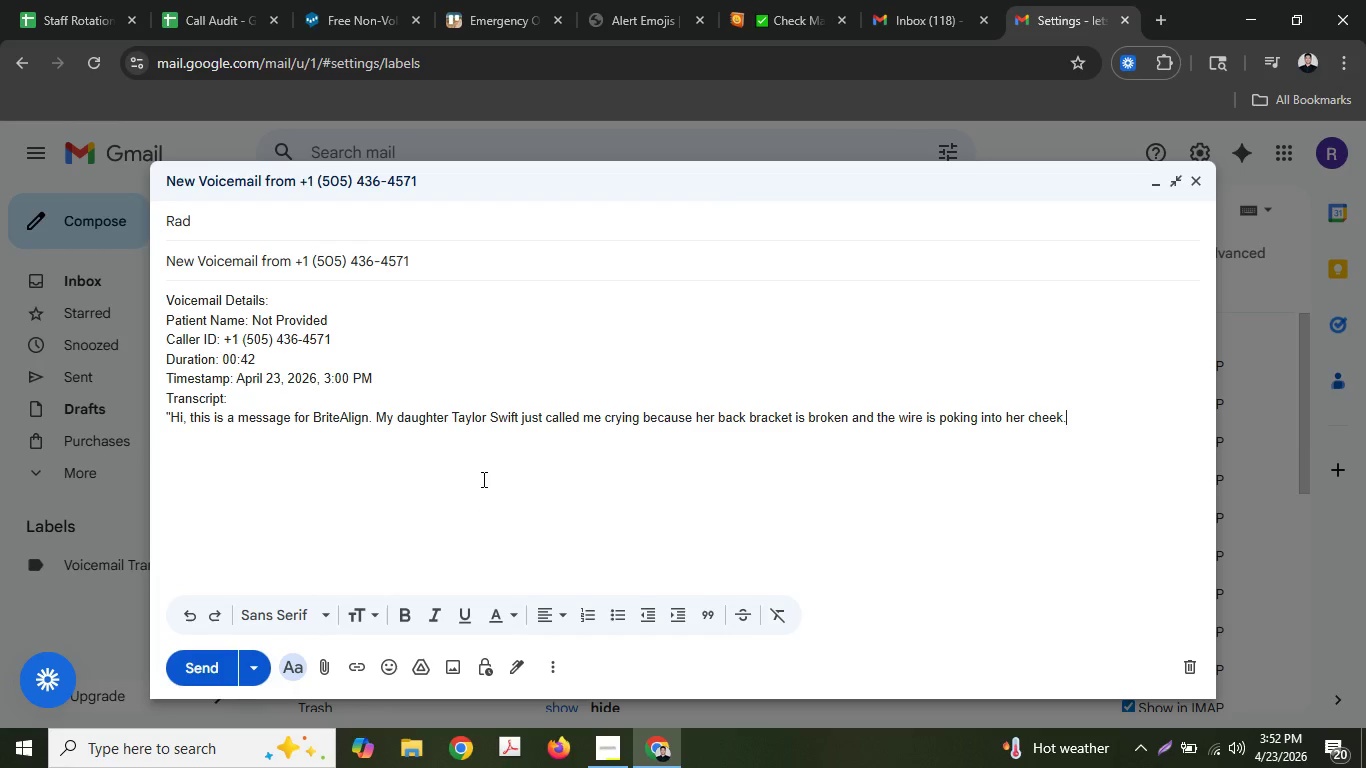 
key(Space)
 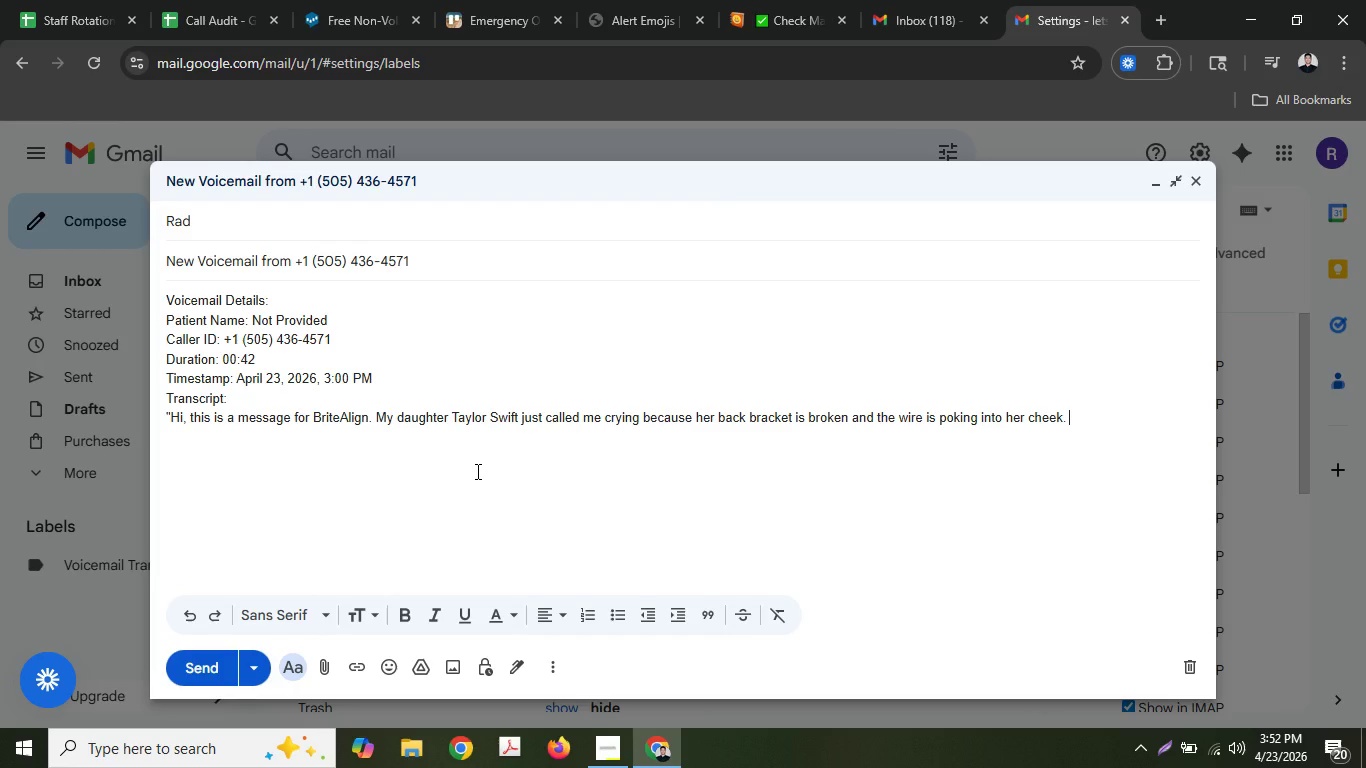 
wait(41.12)
 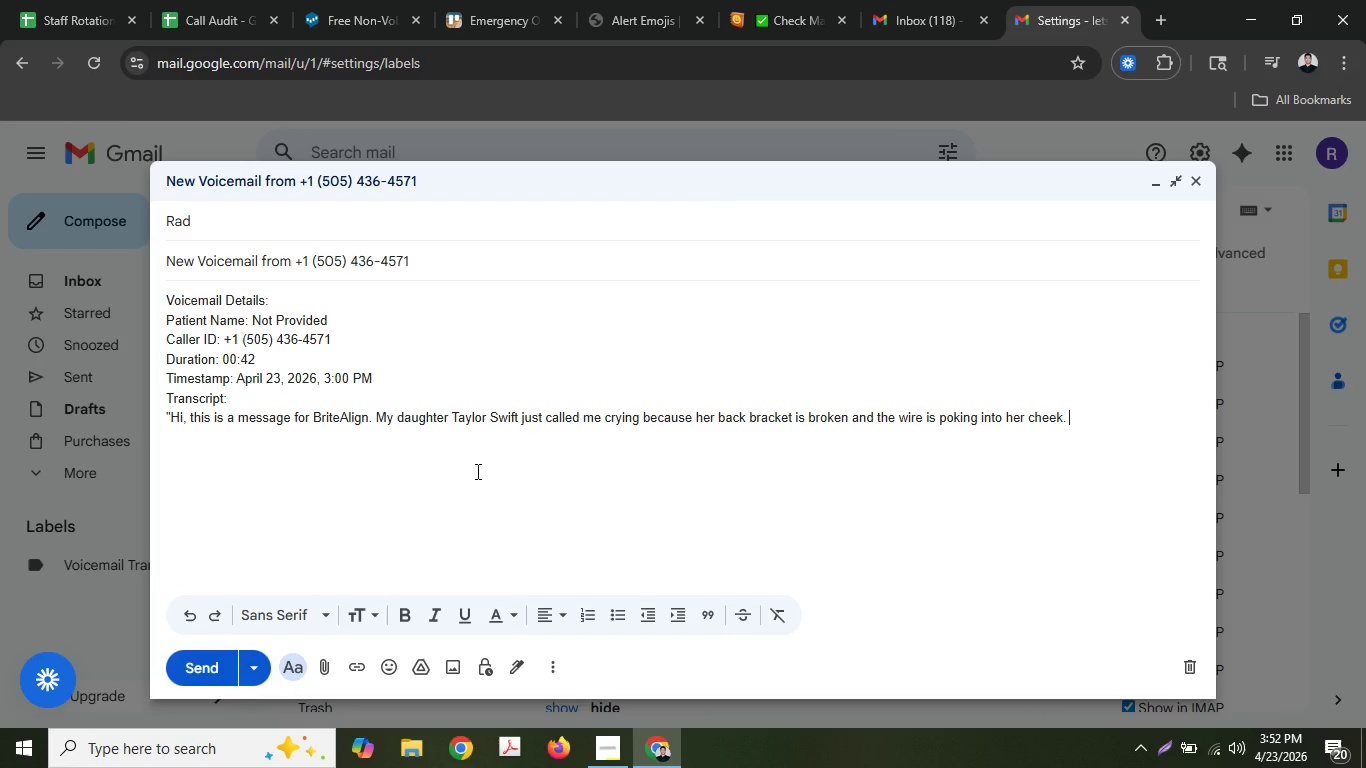 
key(Shift+ShiftLeft)
 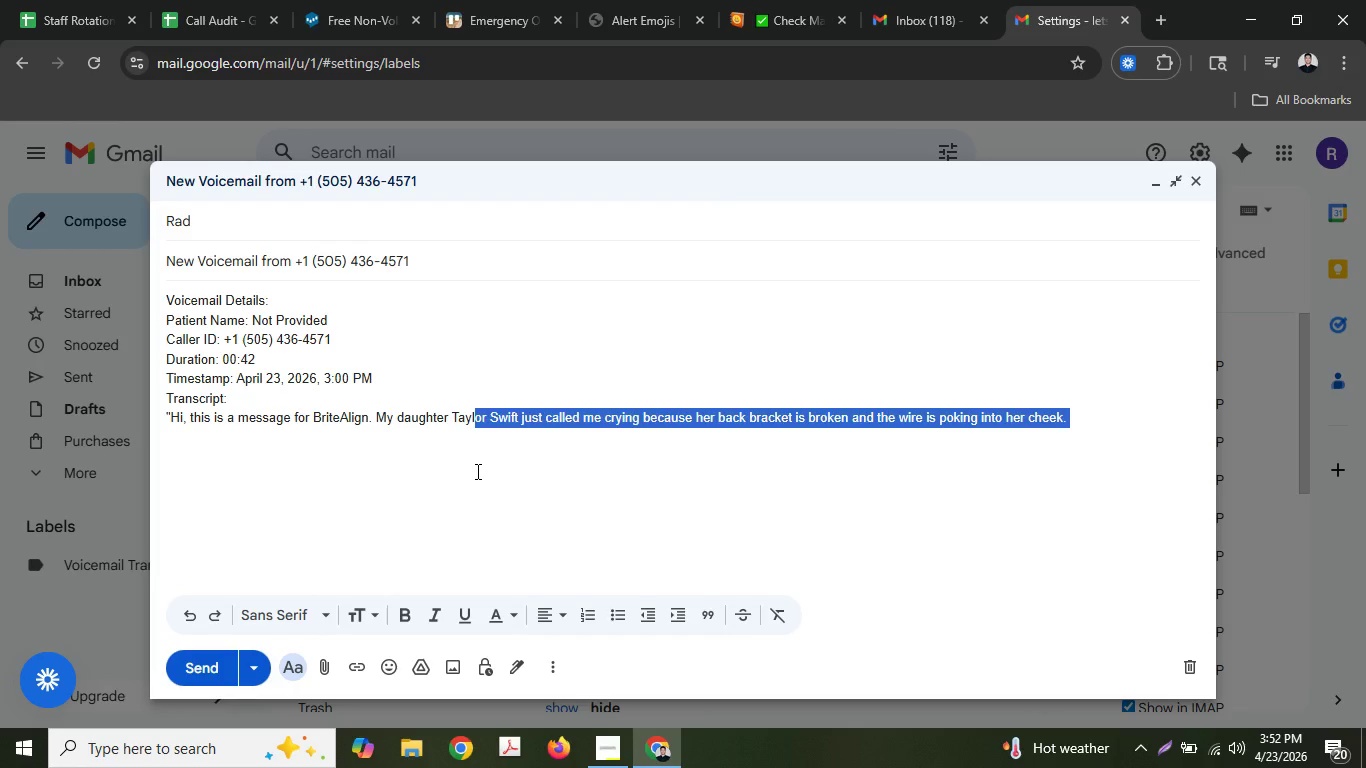 
left_click([476, 471])
 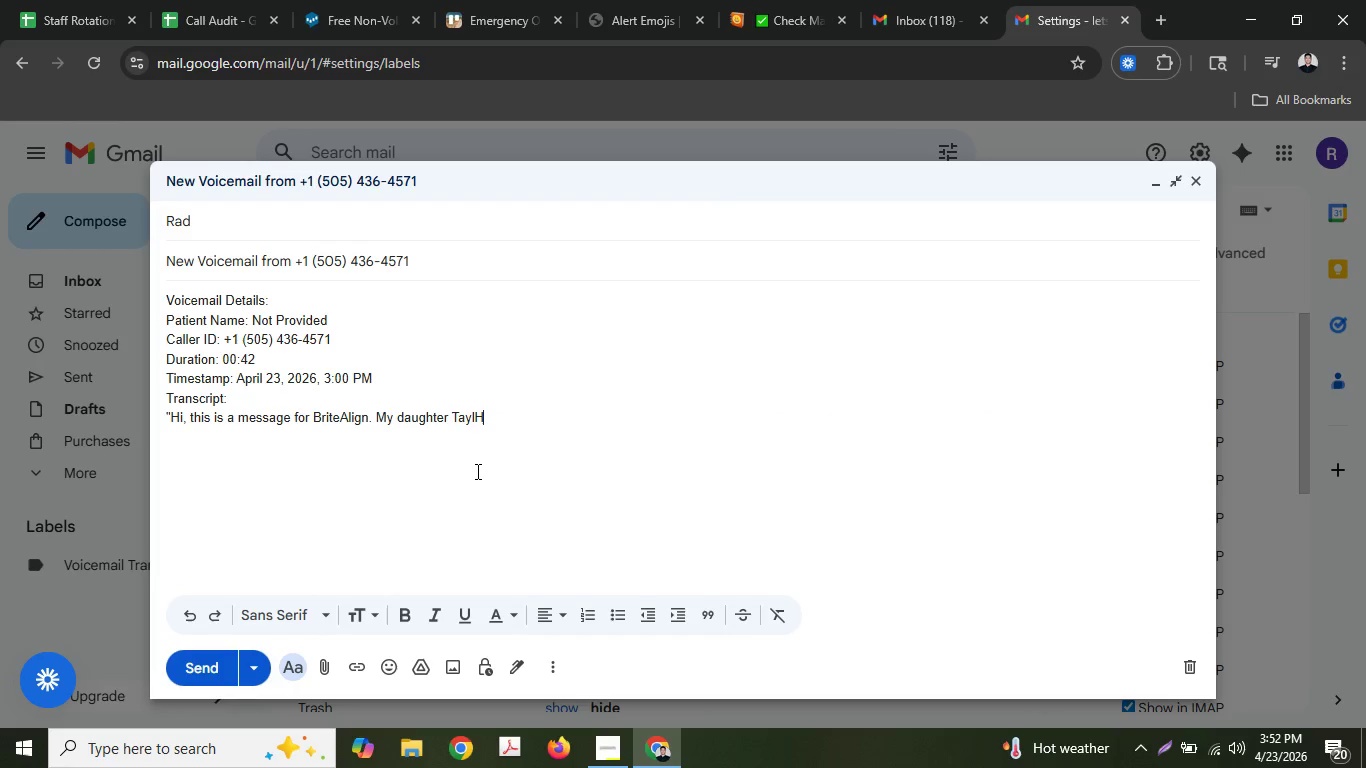 
key(Shift+H)
 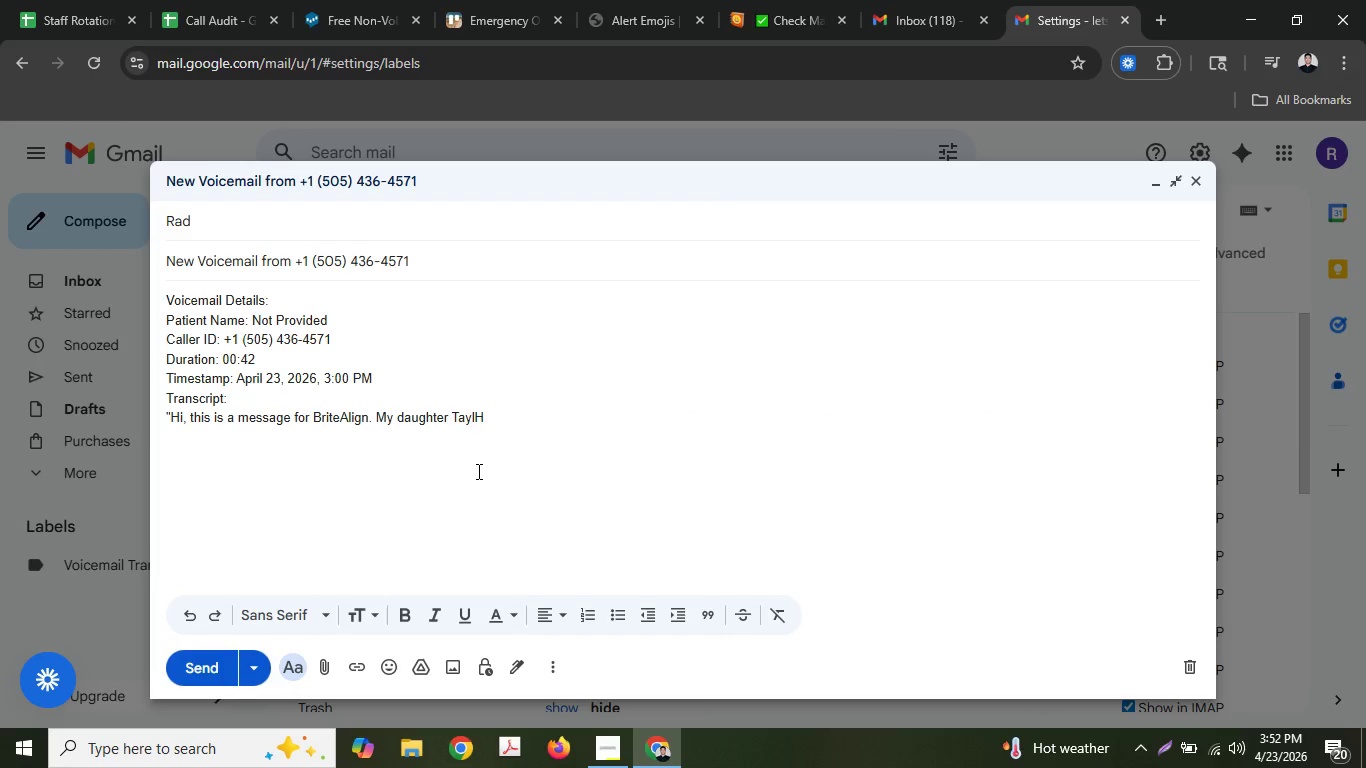 
key(Control+ControlLeft)
 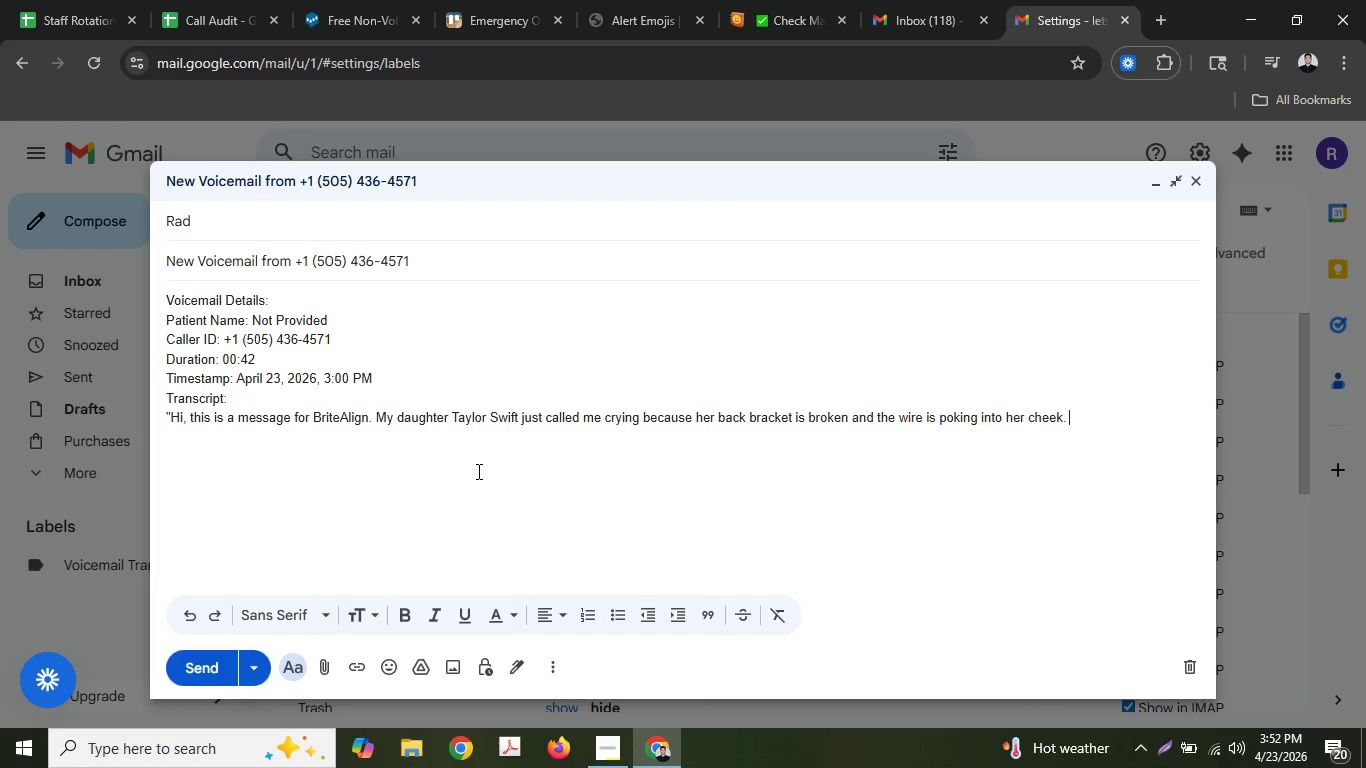 
key(Control+Z)
 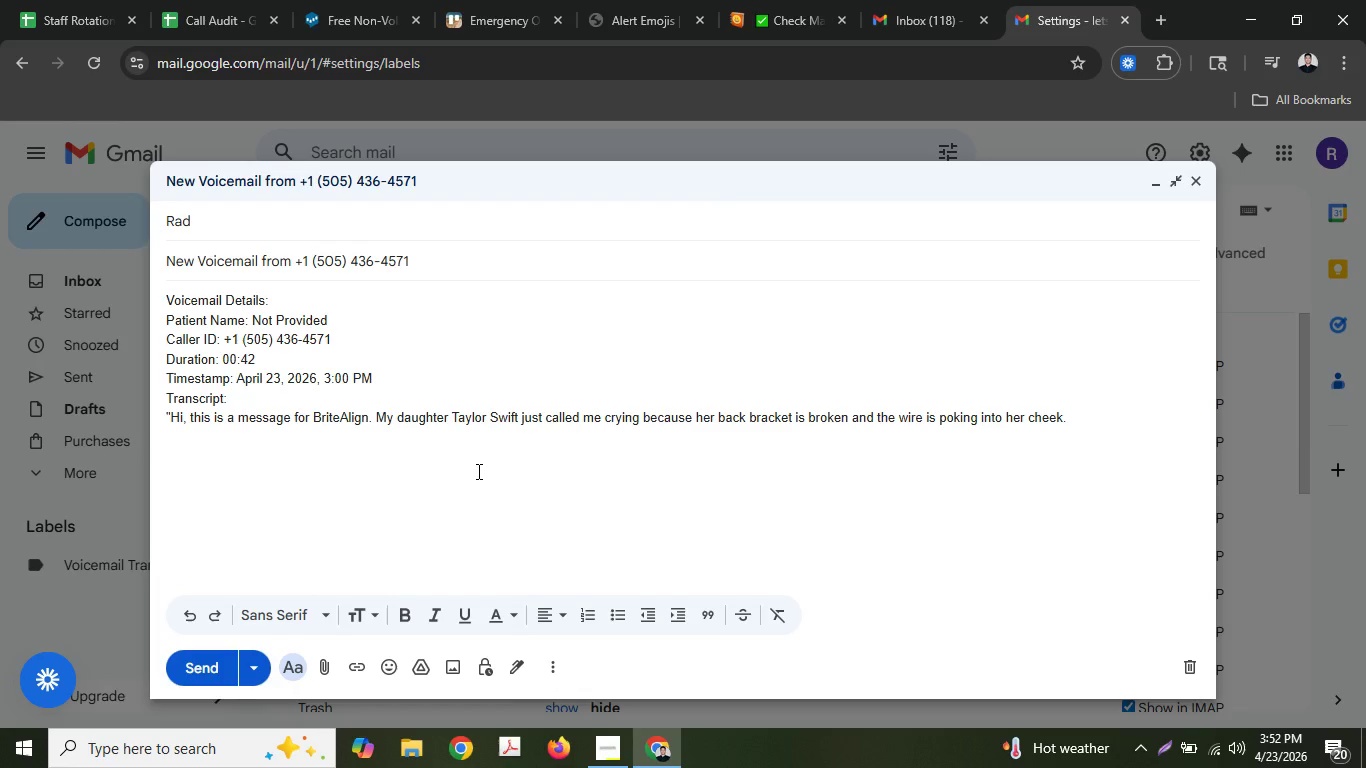 
type(She's)
 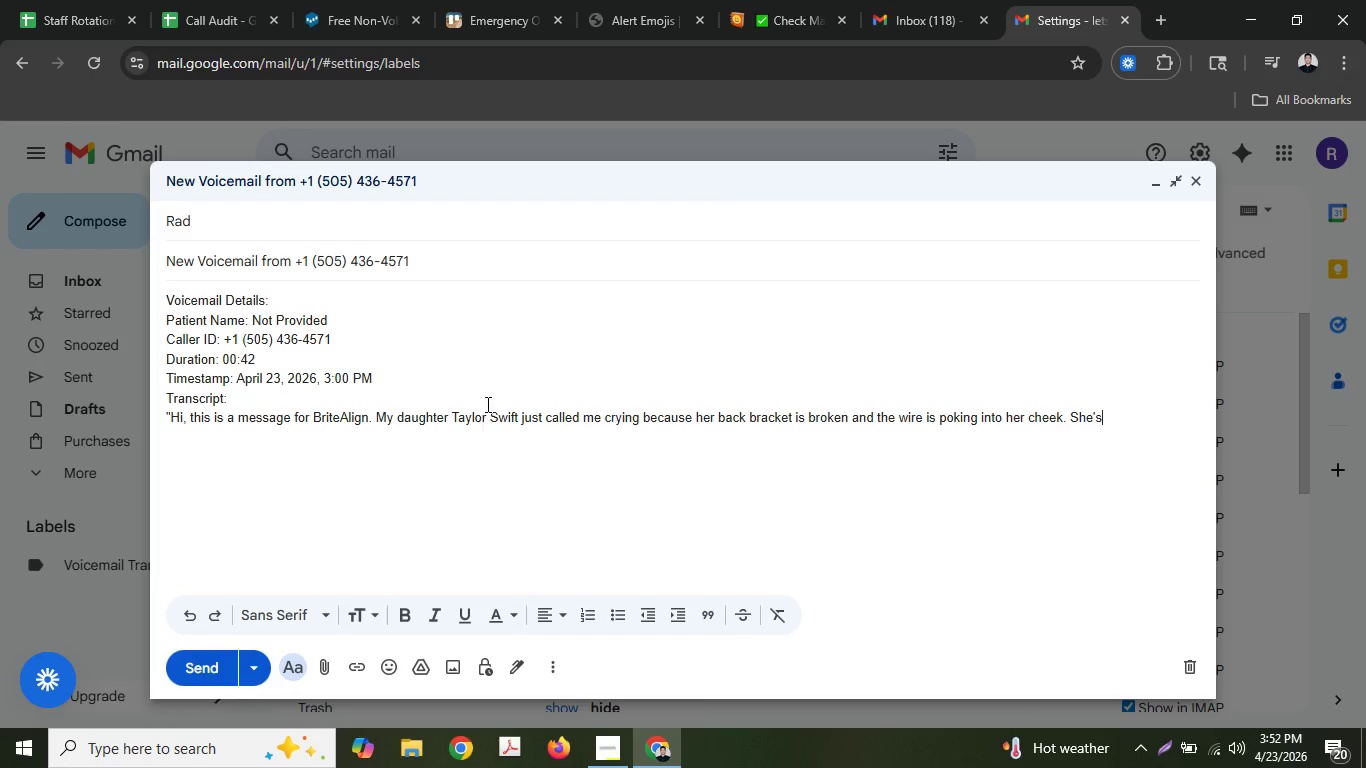 
type( in an)
 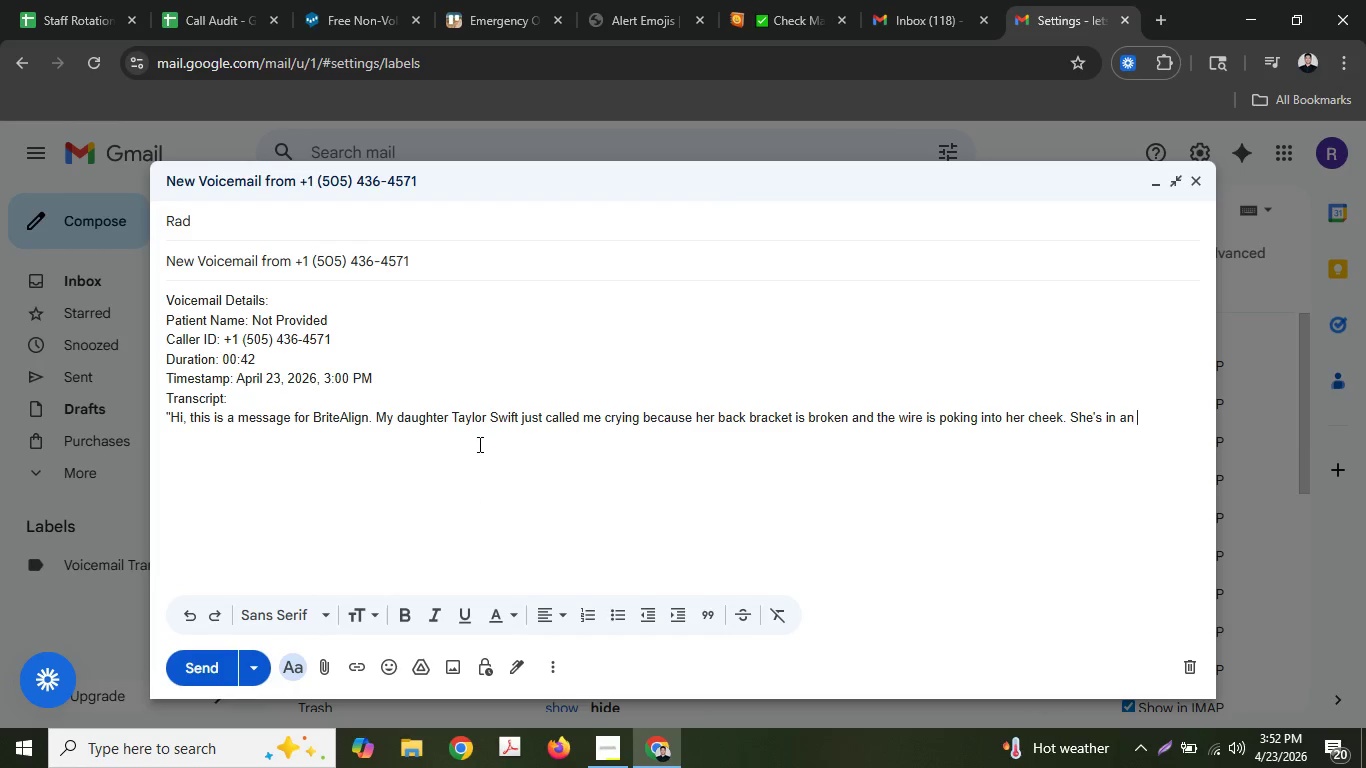 
type( aweful)
 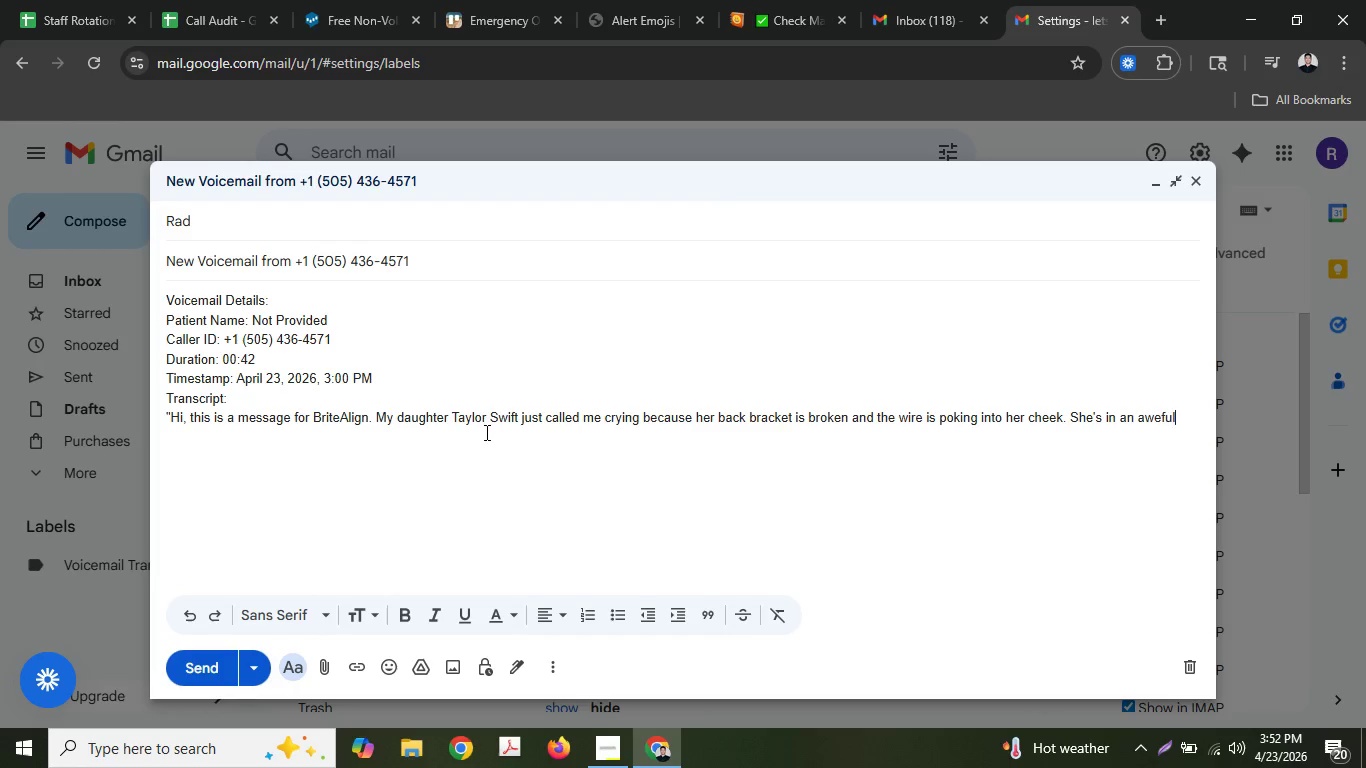 
type( lot o)
key(Tab)
 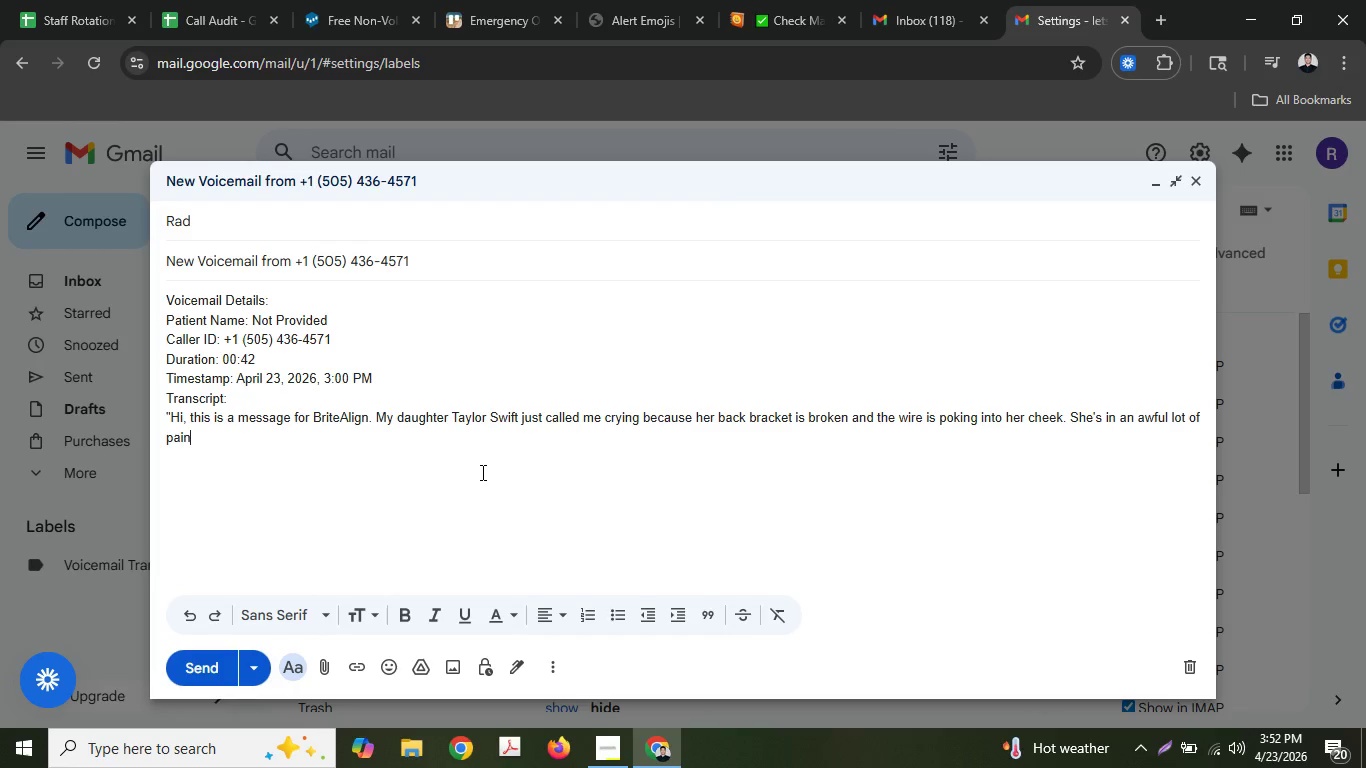 
type( right no)
 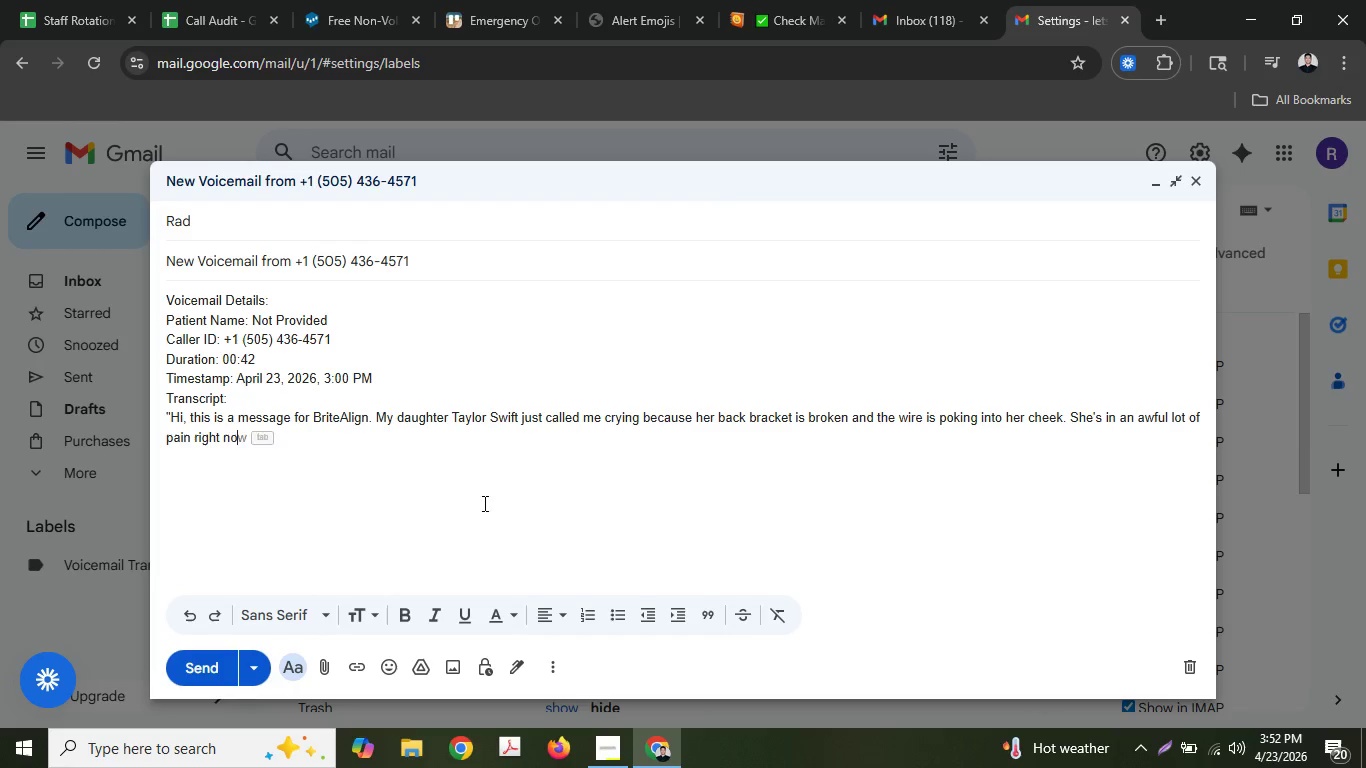 
type(w and it's starting to bleed. Plea)
 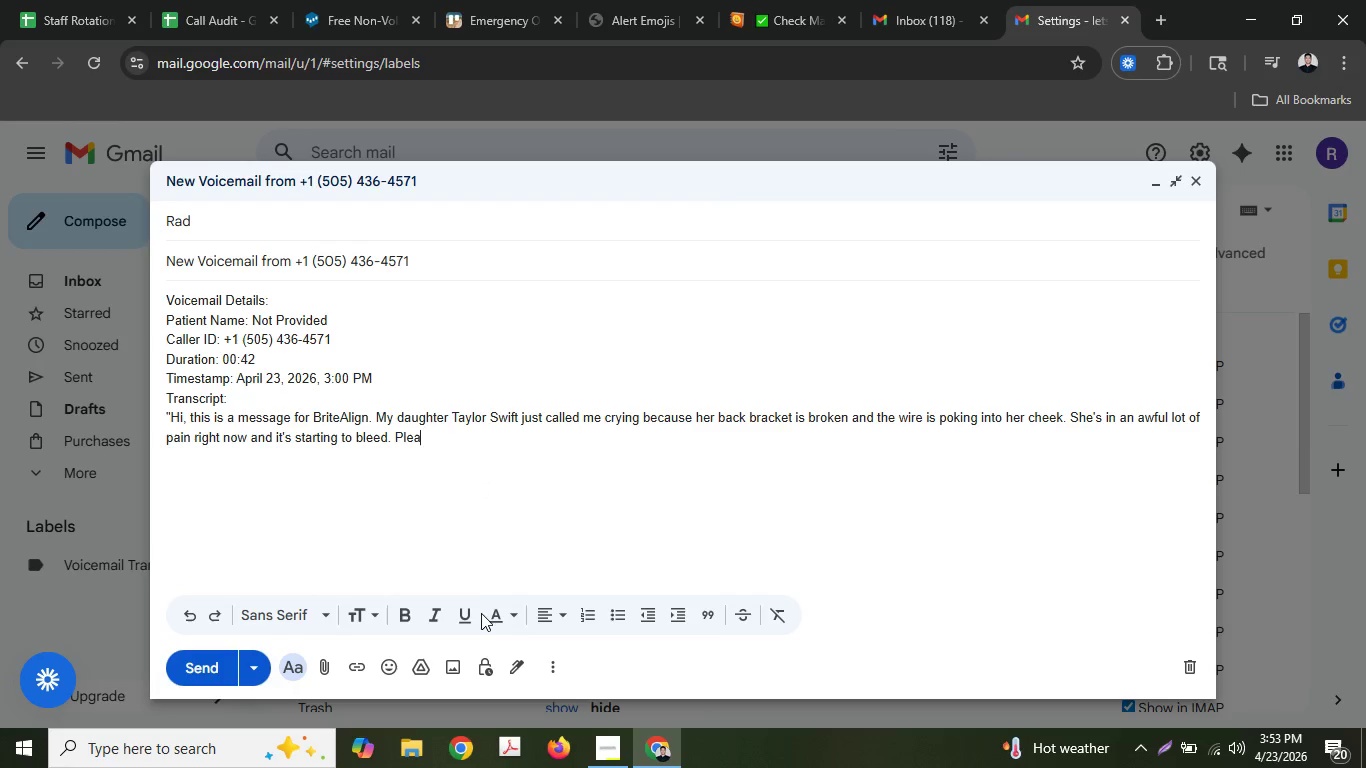 
type(se call u)
 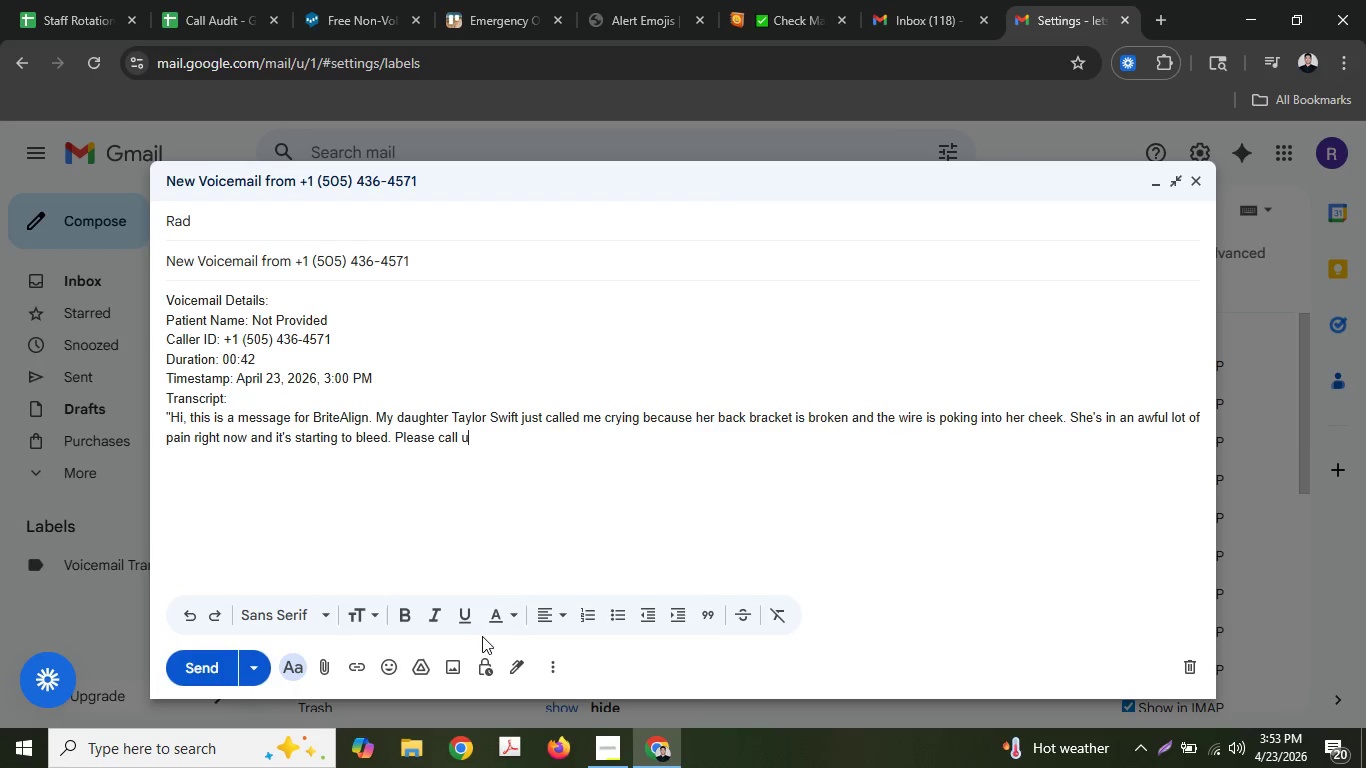 
type(s back )
 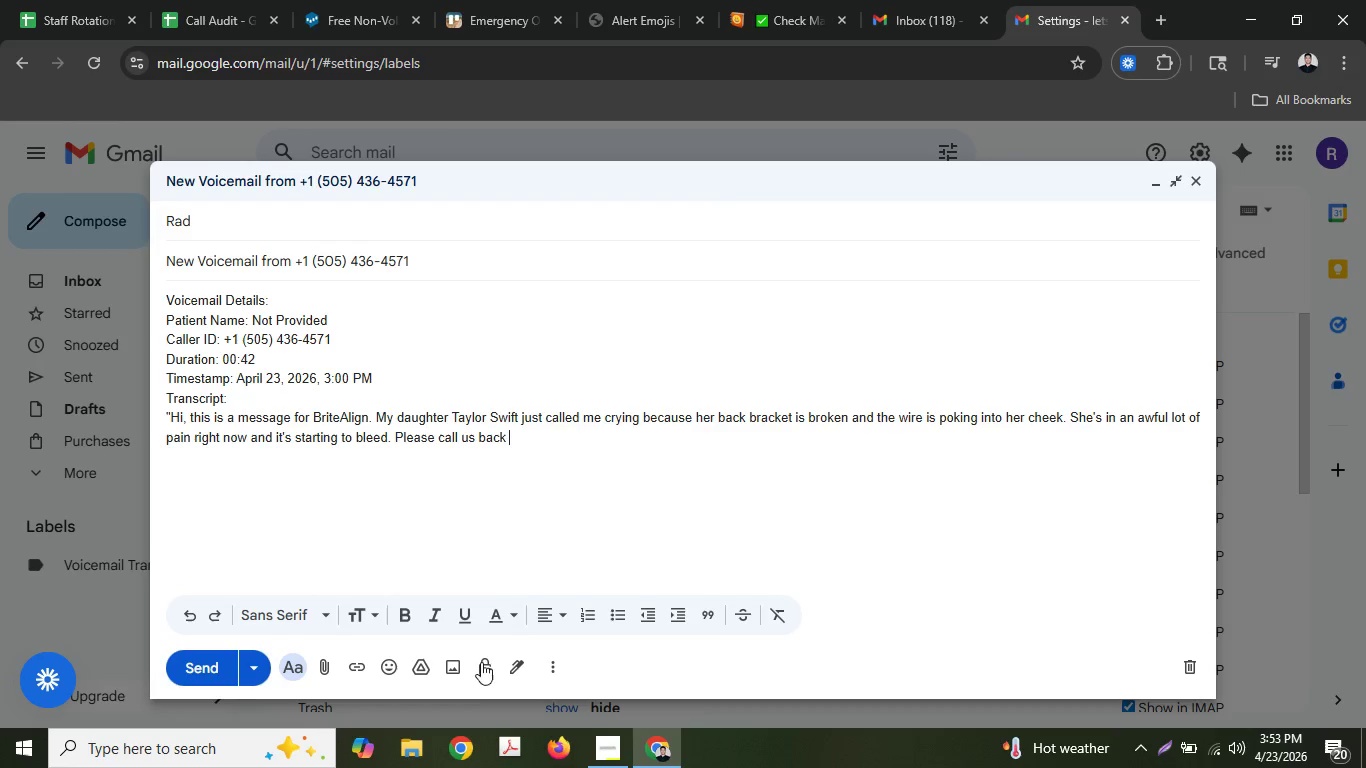 
type(at )
 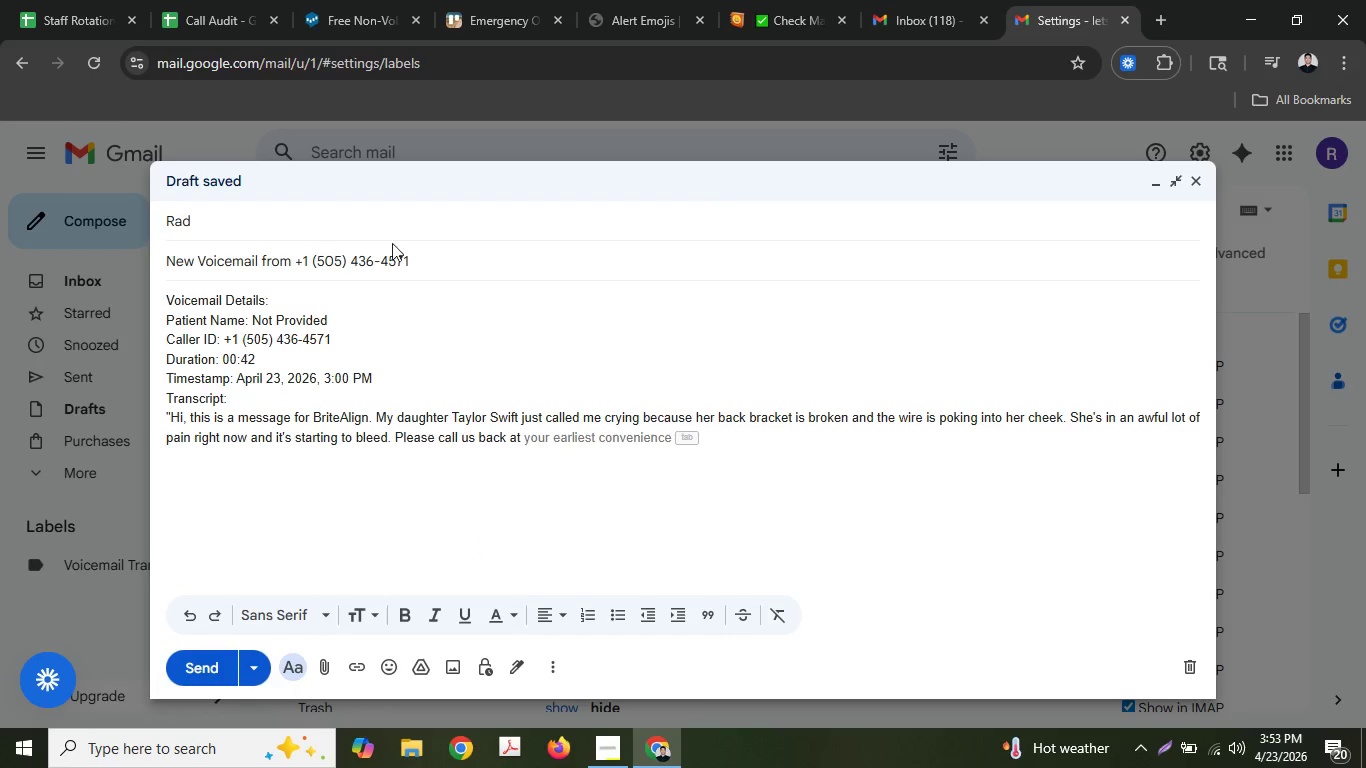 
left_click_drag(start_coordinate=[420, 256], to_coordinate=[314, 264])
 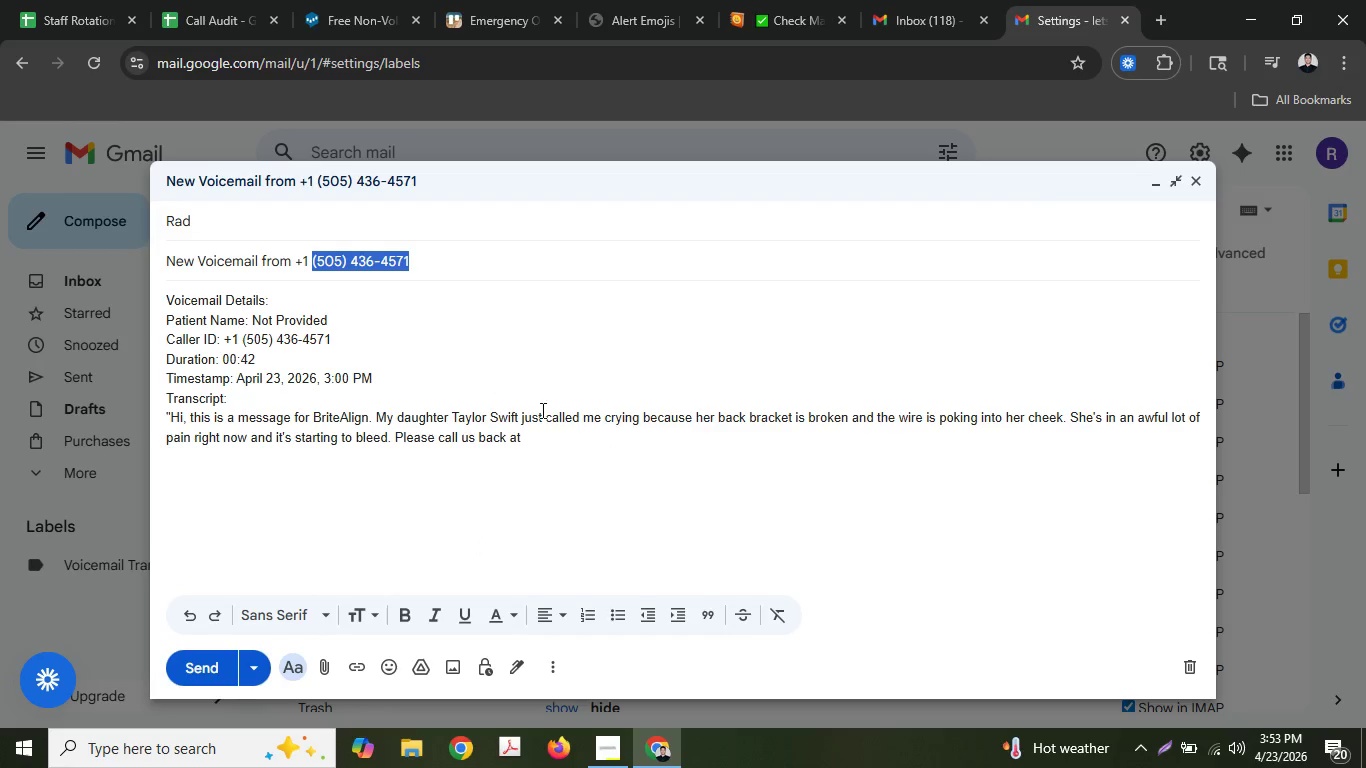 
key(Control+C)
 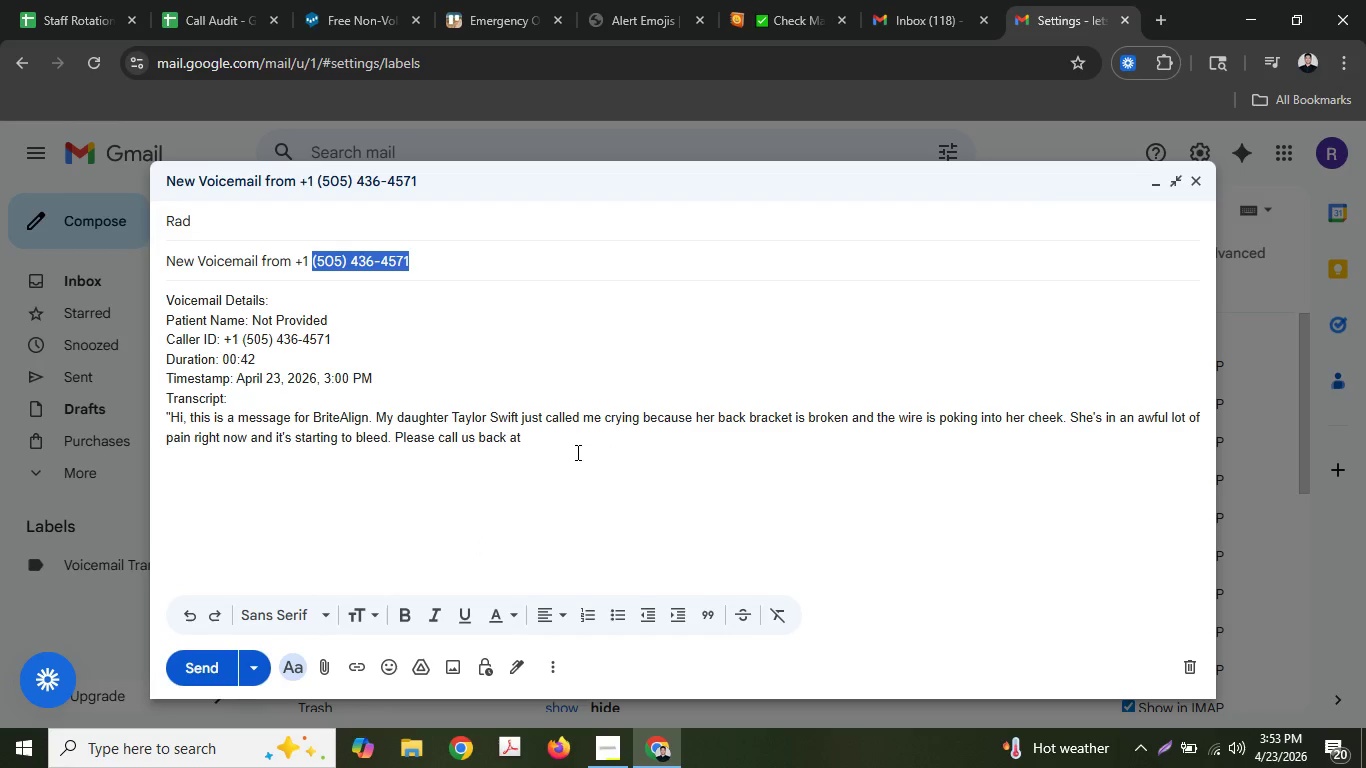 
left_click([575, 445])
 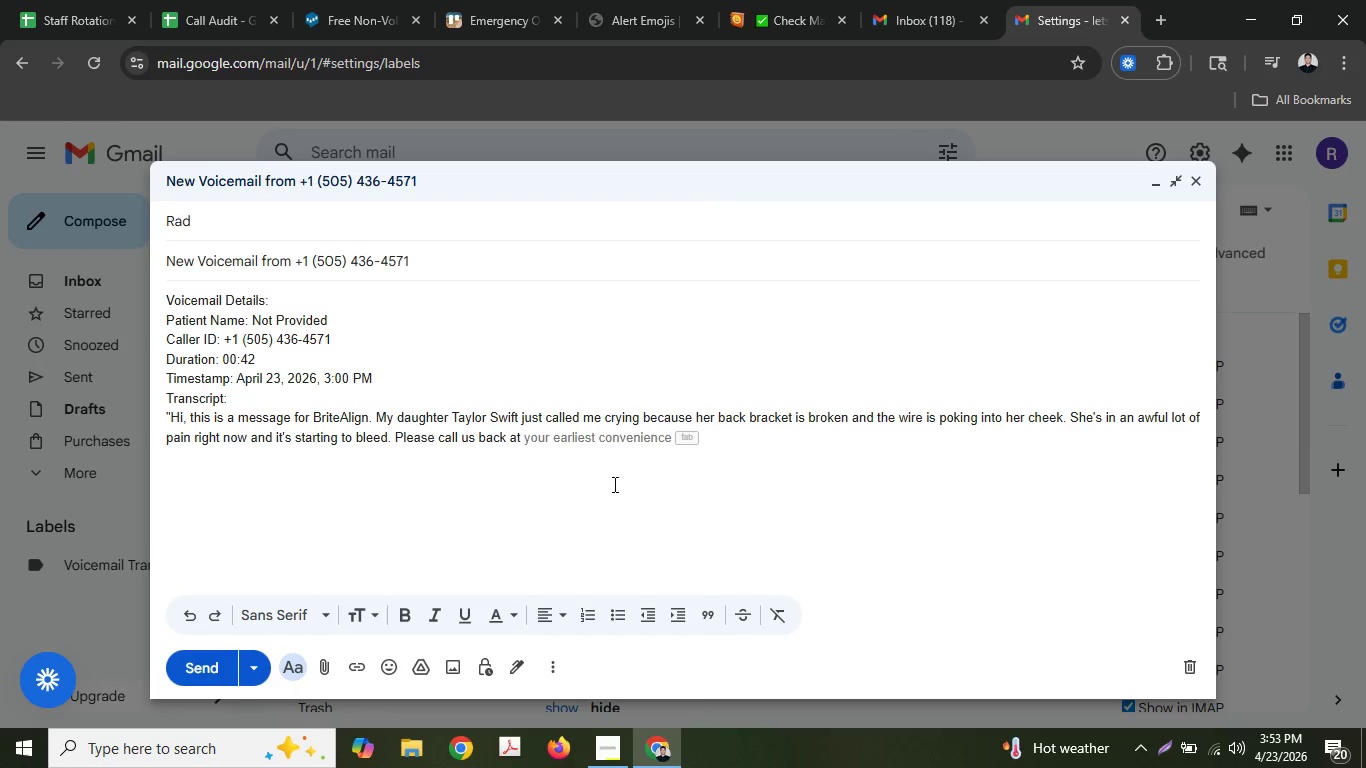 
key(Control+ControlLeft)
 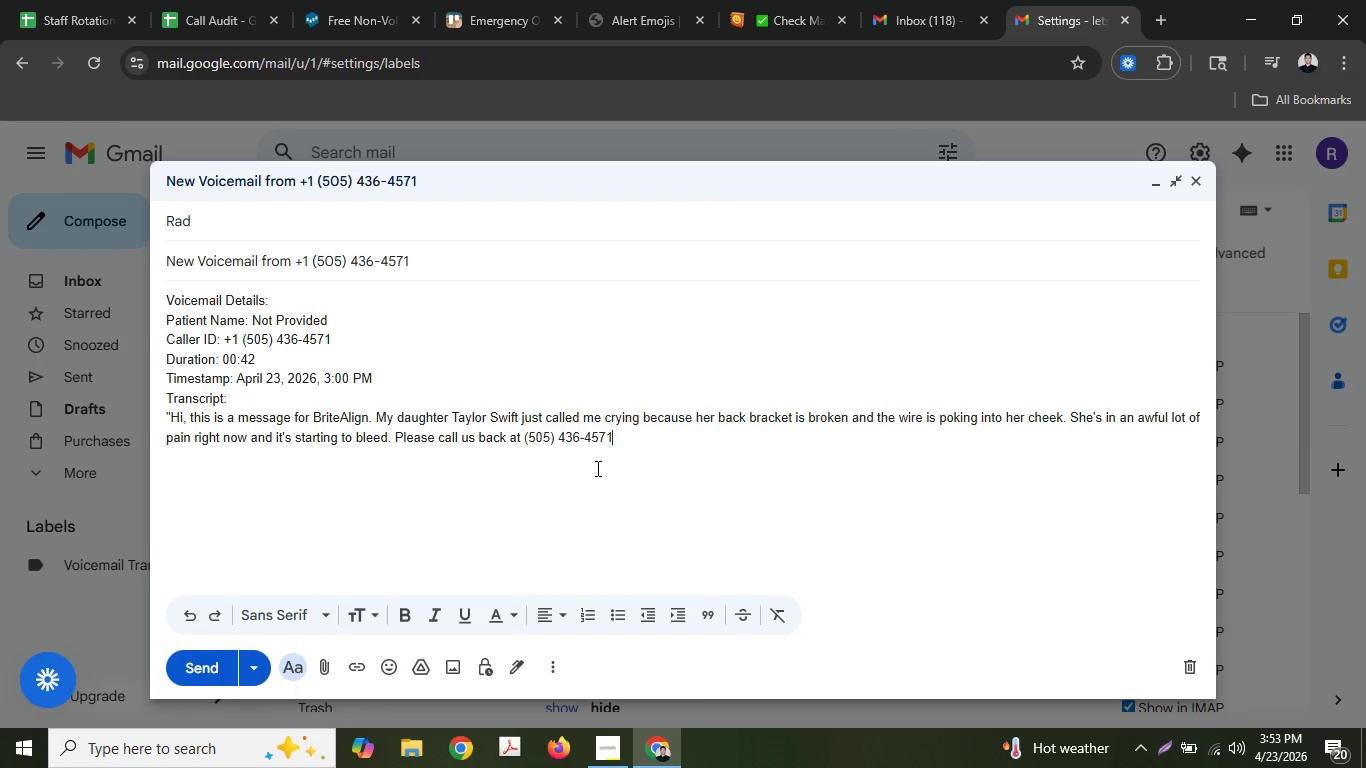 
key(Control+V)
 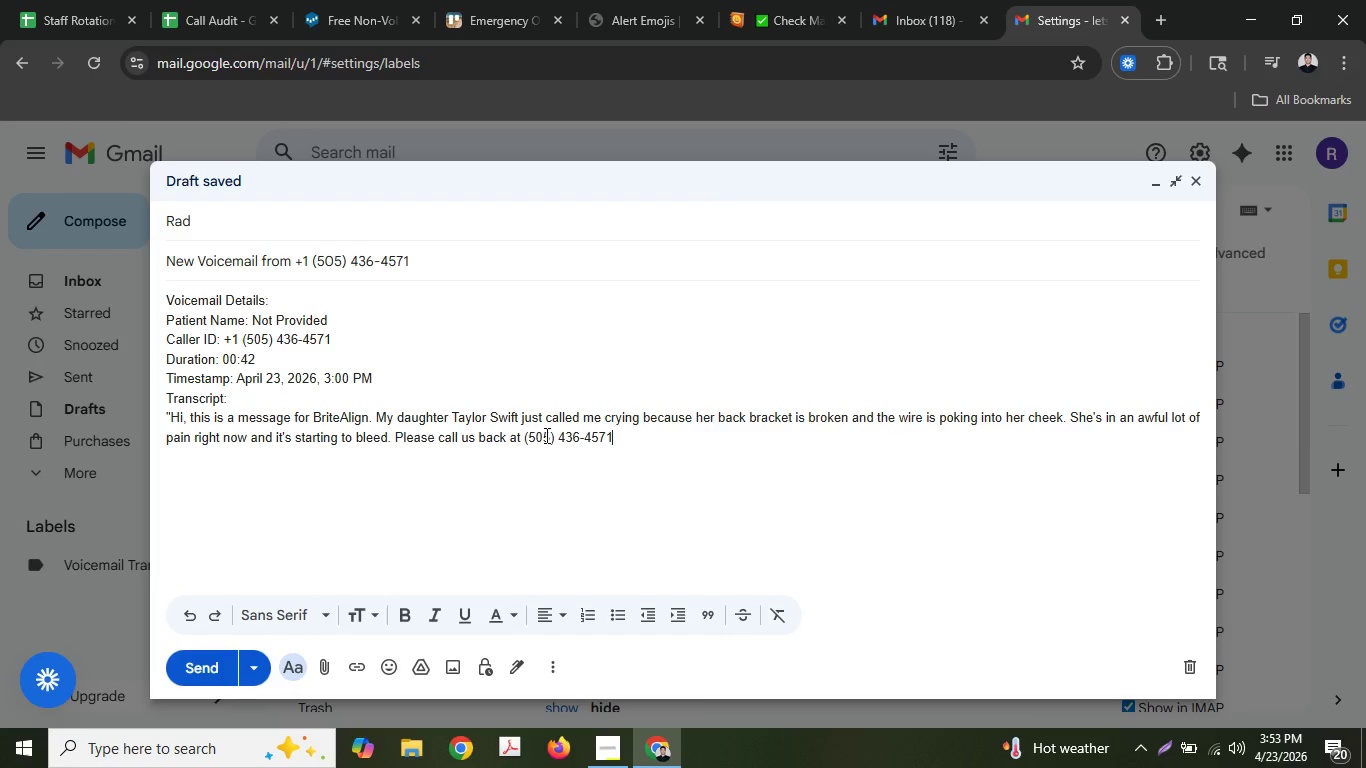 
double_click([529, 443])
 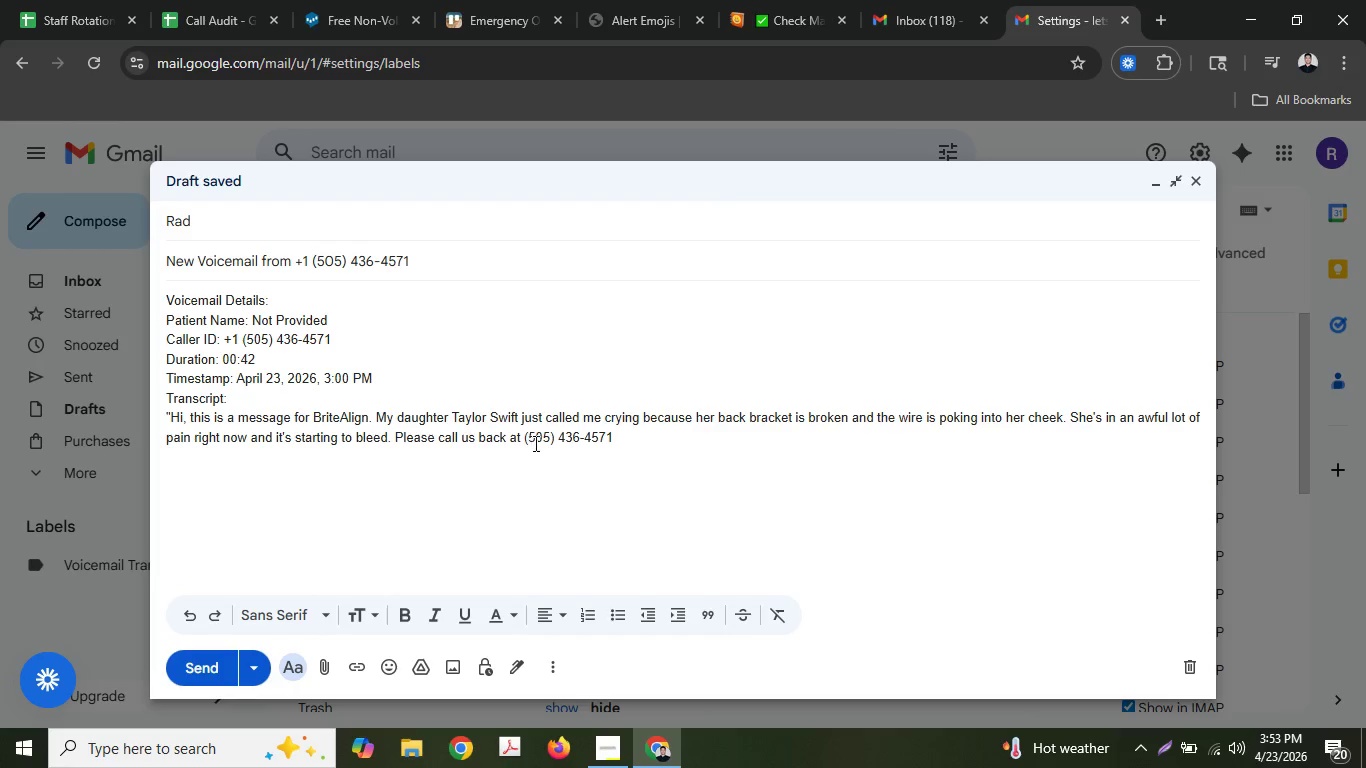 
key(Backspace)
 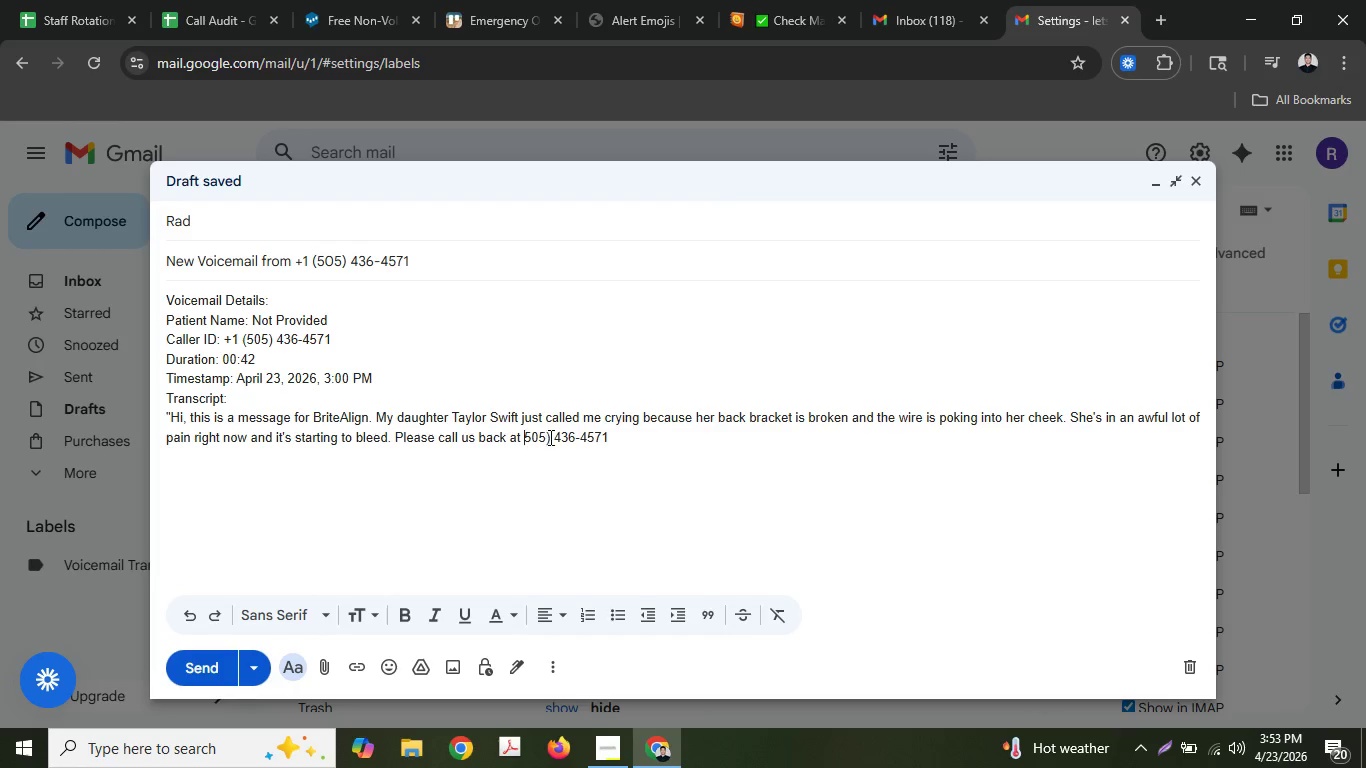 
left_click([549, 437])